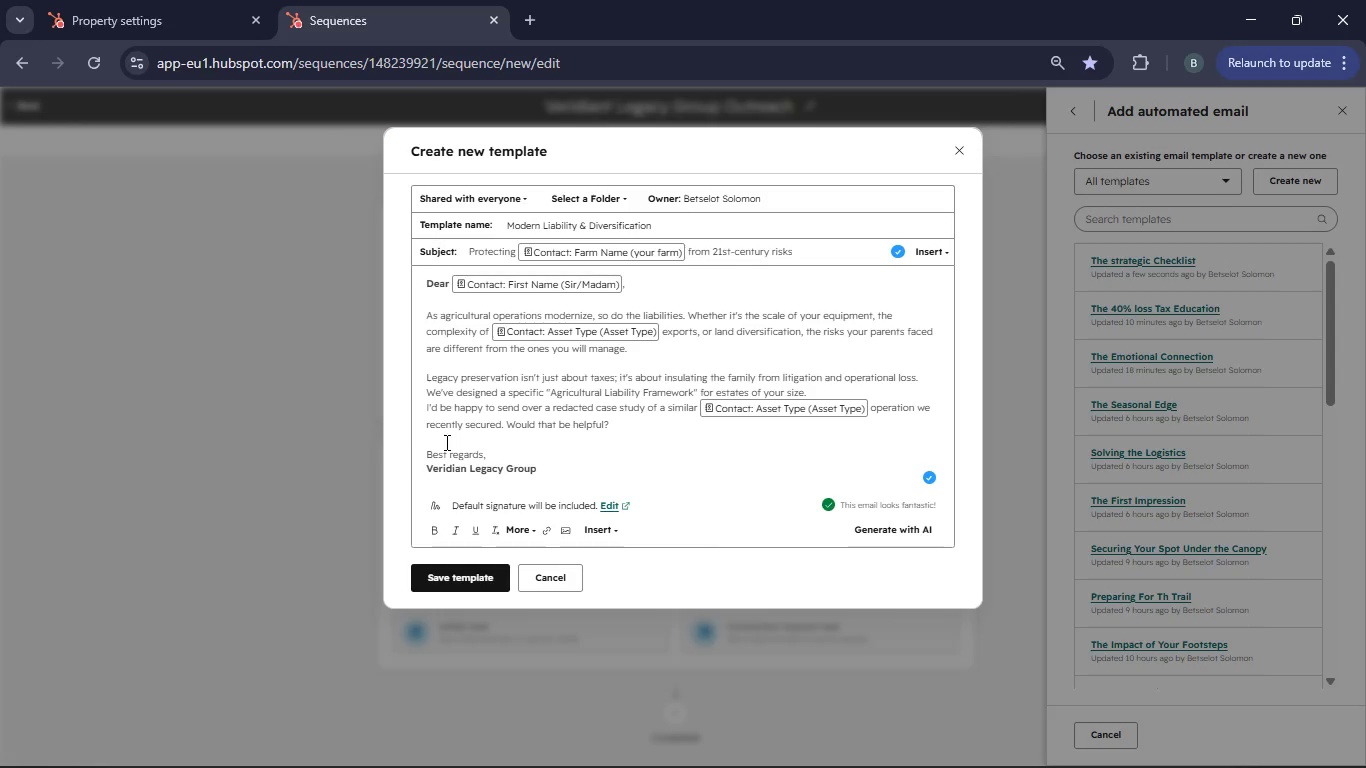 
key(Enter)
 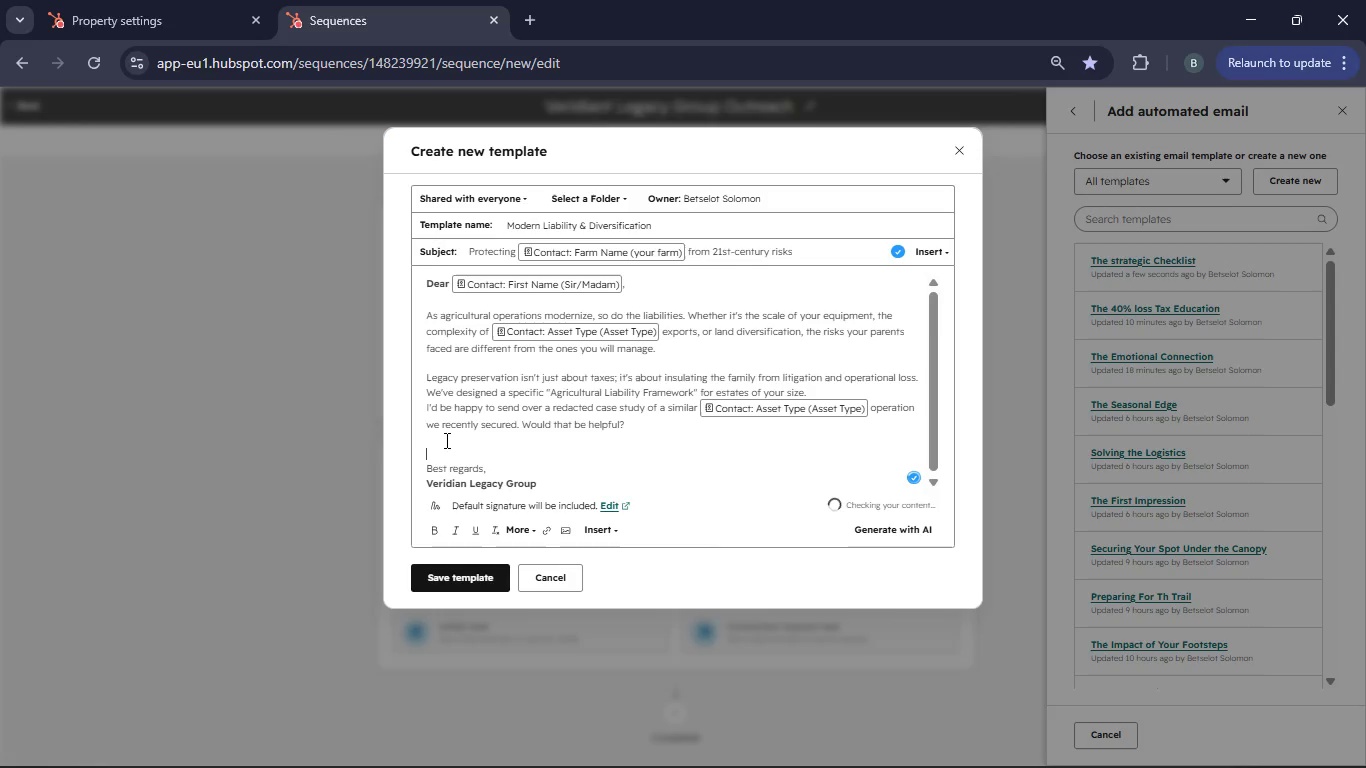 
scroll: coordinate [449, 446], scroll_direction: up, amount: 1.0
 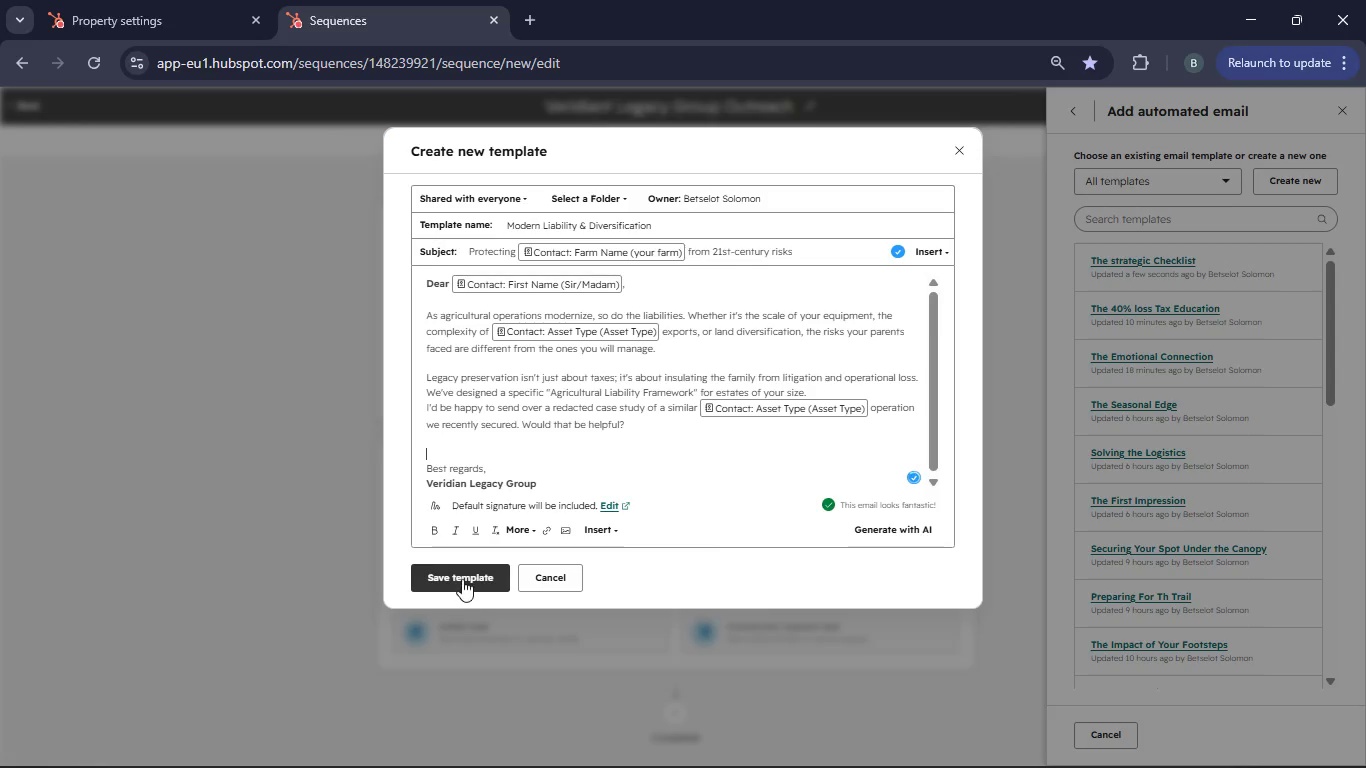 
left_click([462, 579])
 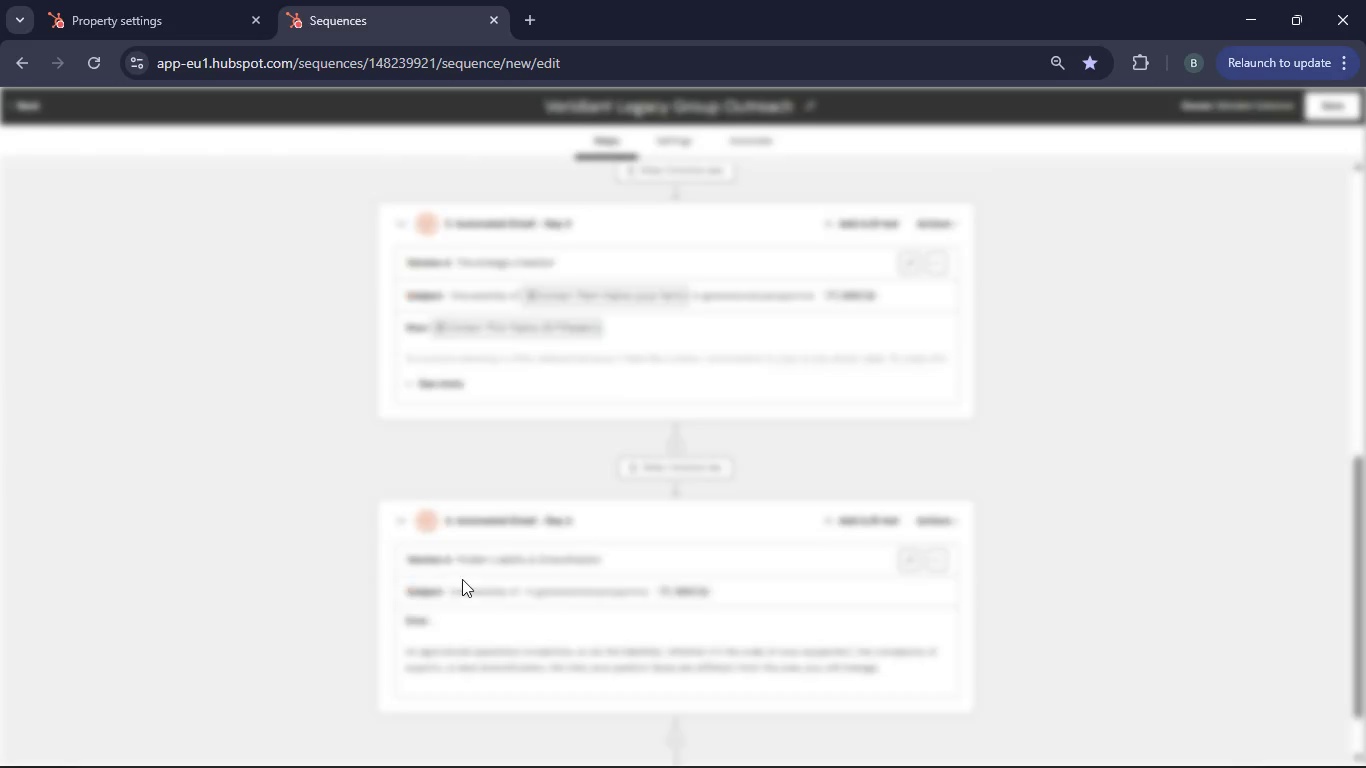 
scroll: coordinate [558, 536], scroll_direction: down, amount: 2.0
 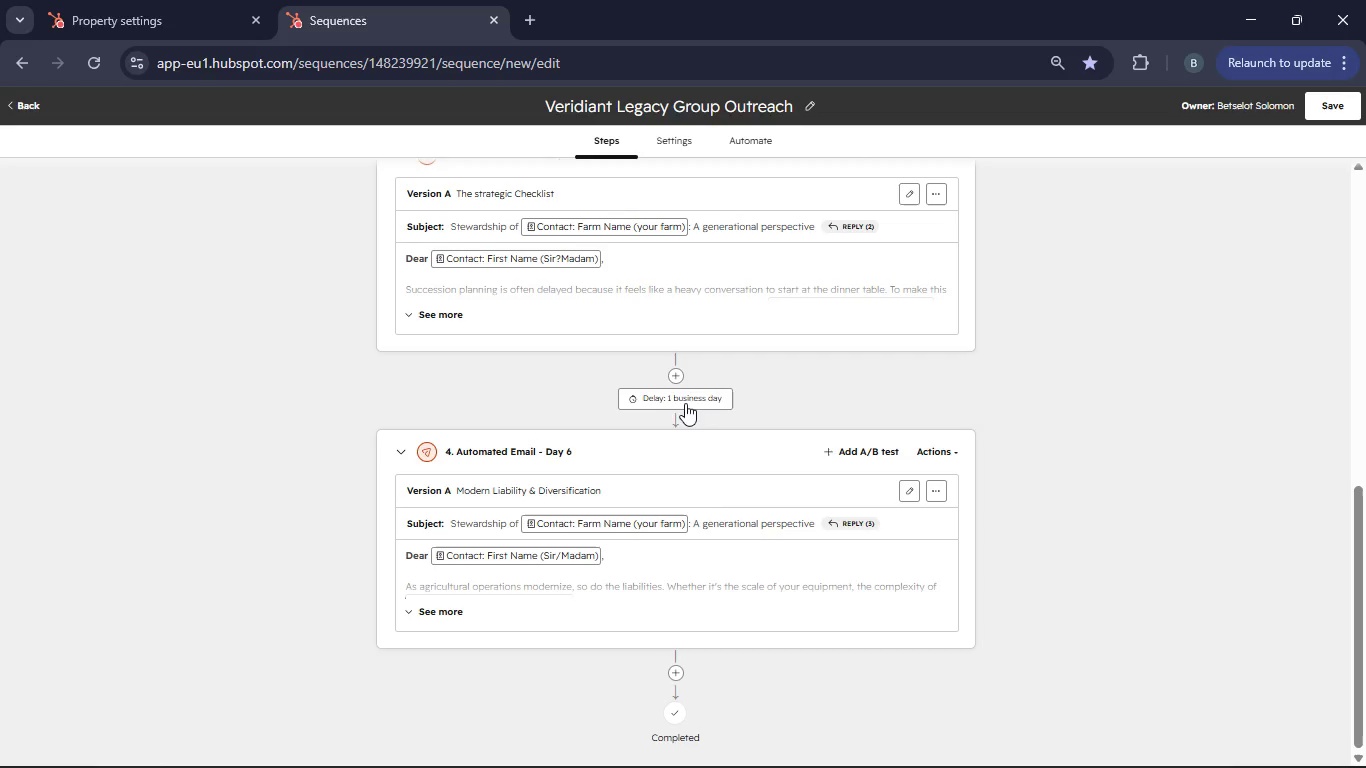 
left_click([683, 398])
 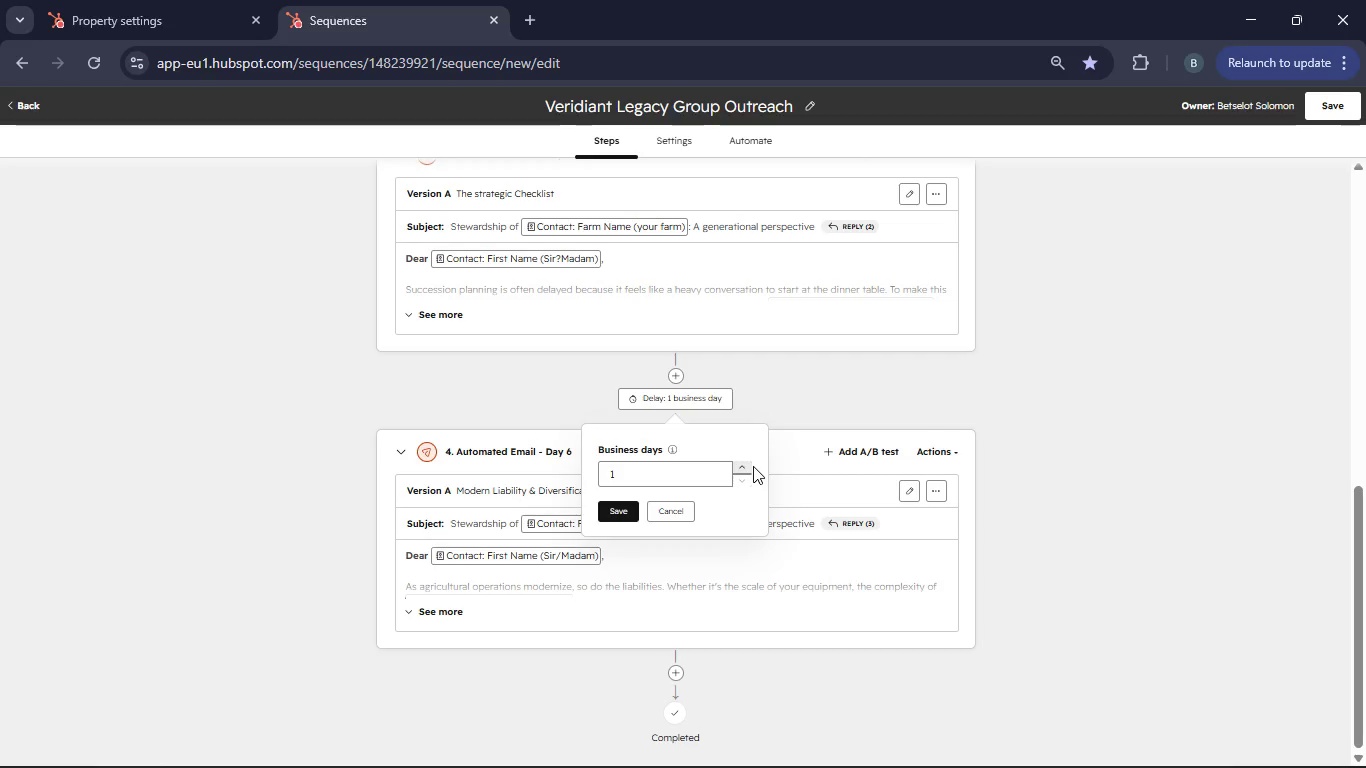 
left_click([746, 465])
 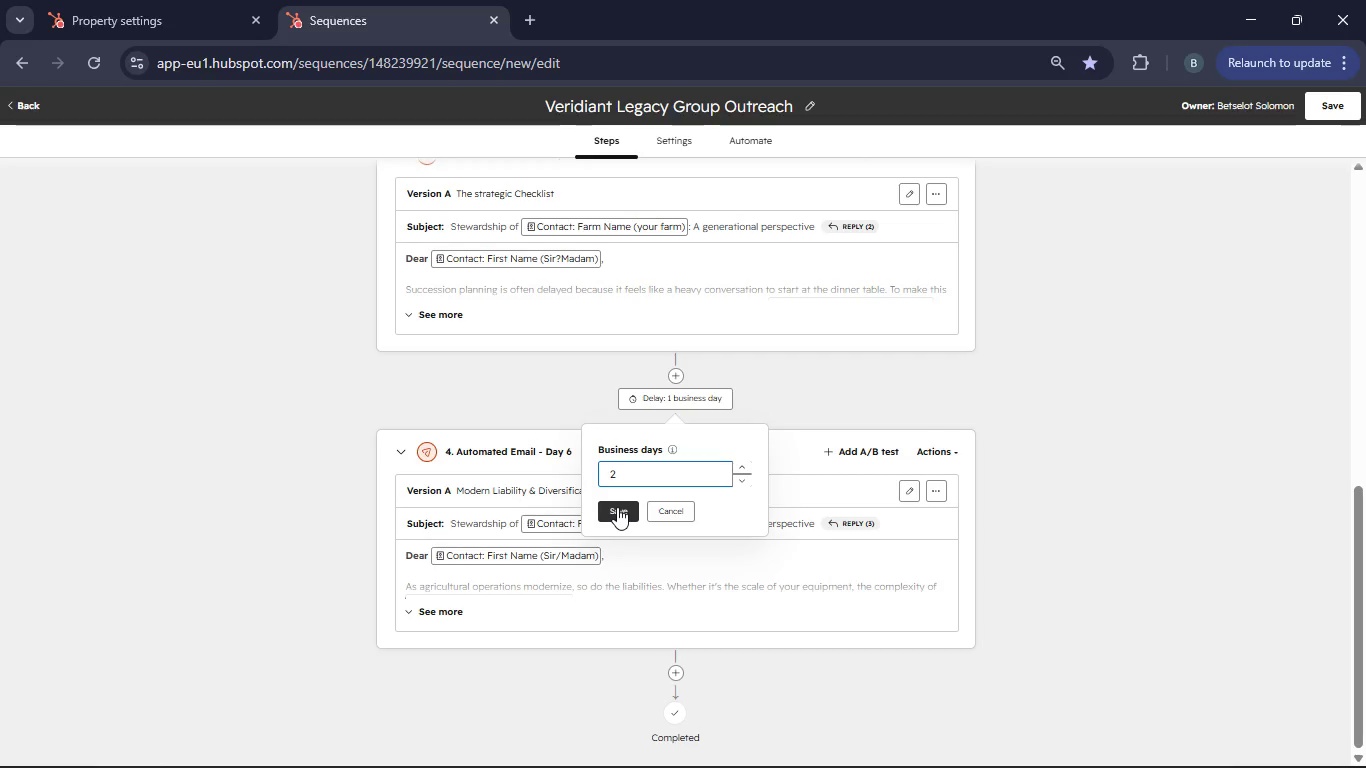 
left_click([617, 507])
 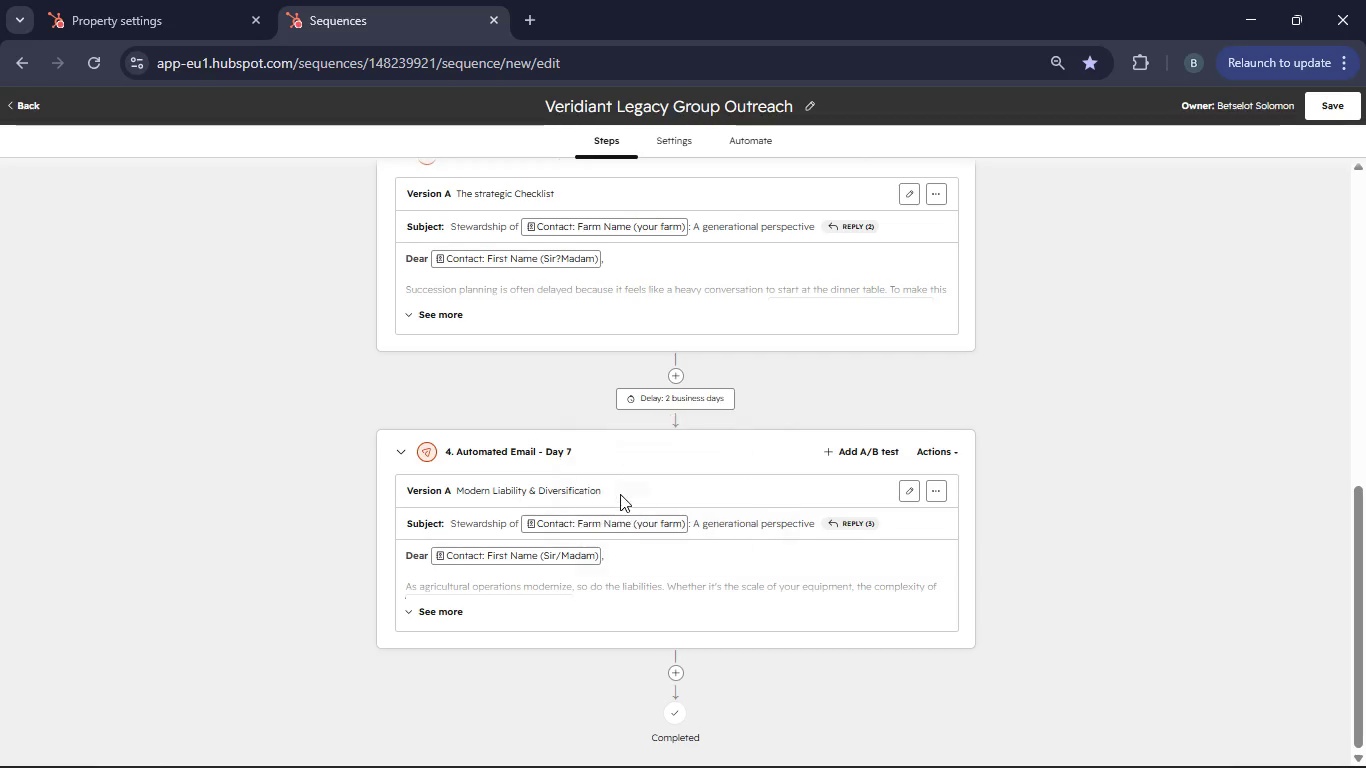 
scroll: coordinate [620, 494], scroll_direction: down, amount: 4.0
 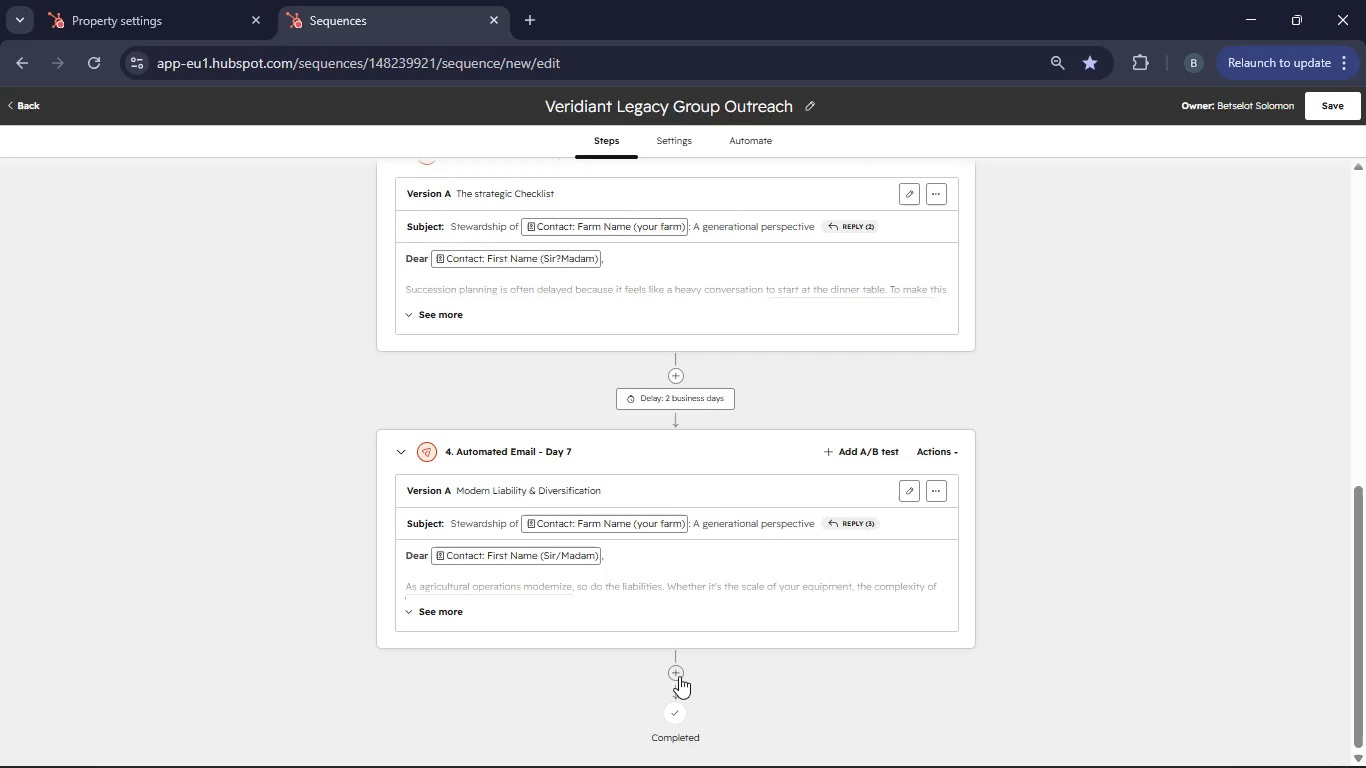 
left_click([679, 676])
 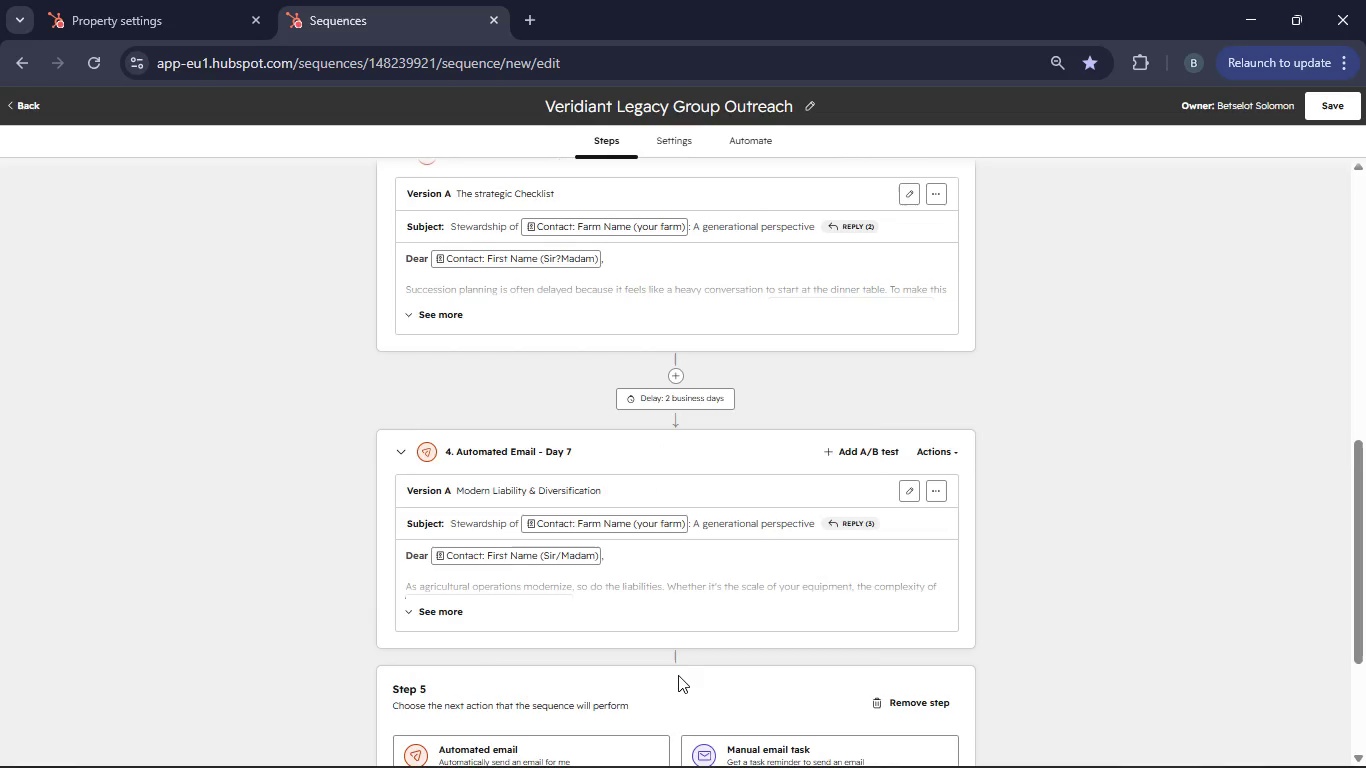 
scroll: coordinate [678, 675], scroll_direction: down, amount: 5.0
 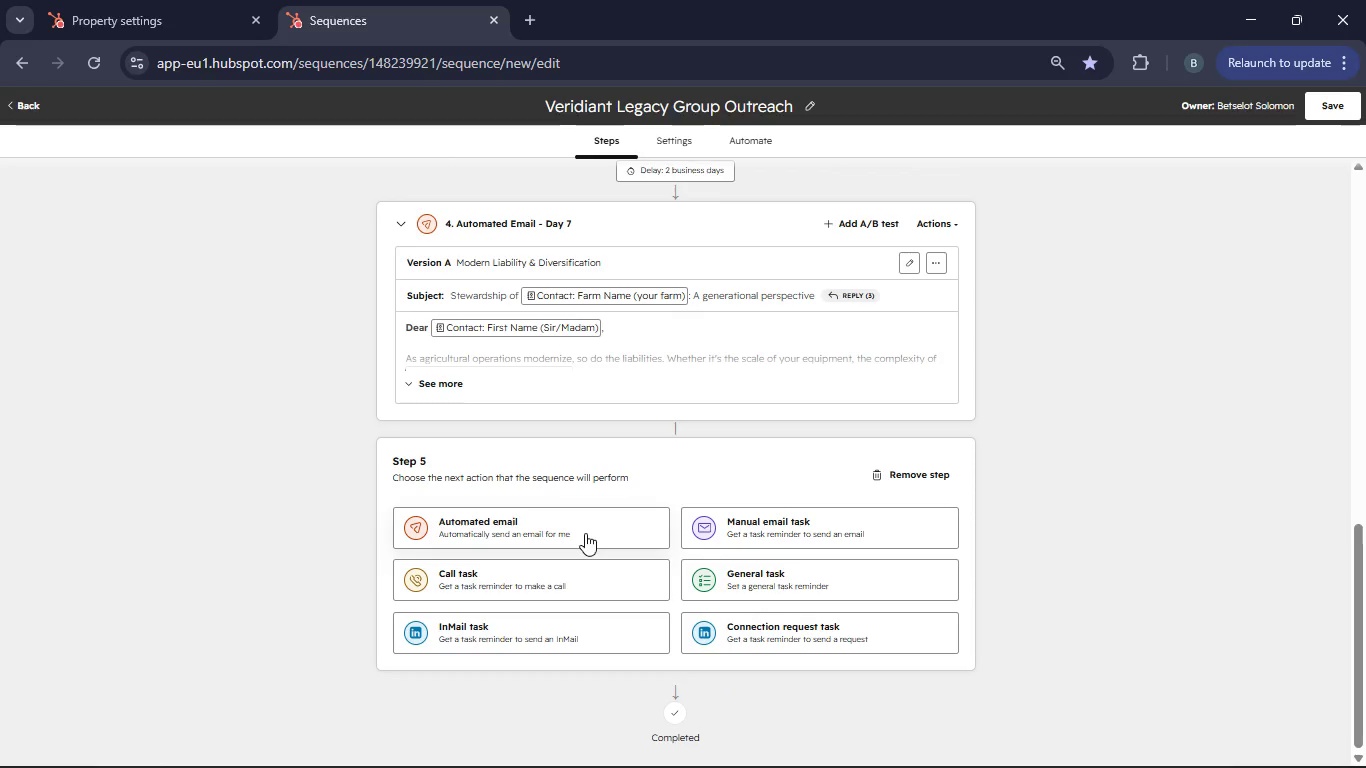 
left_click([585, 533])
 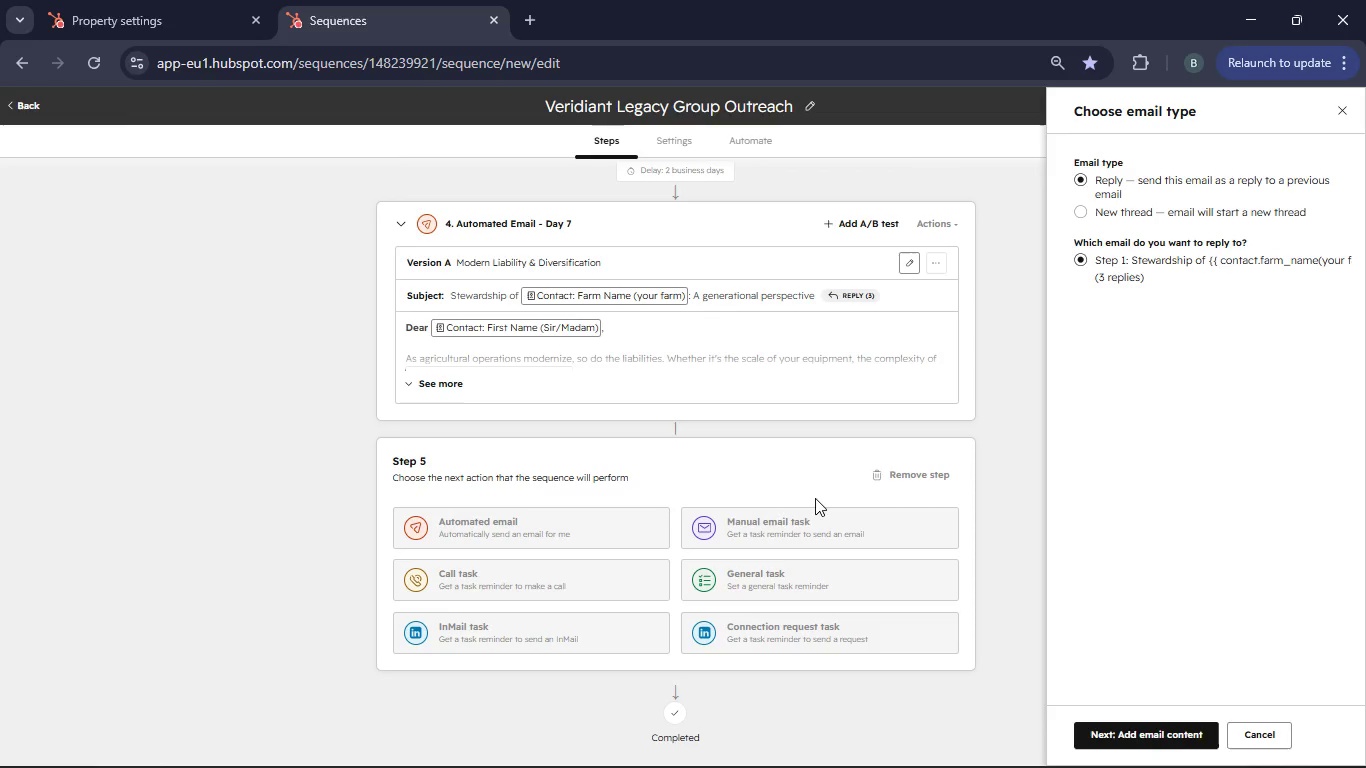 
wait(5.02)
 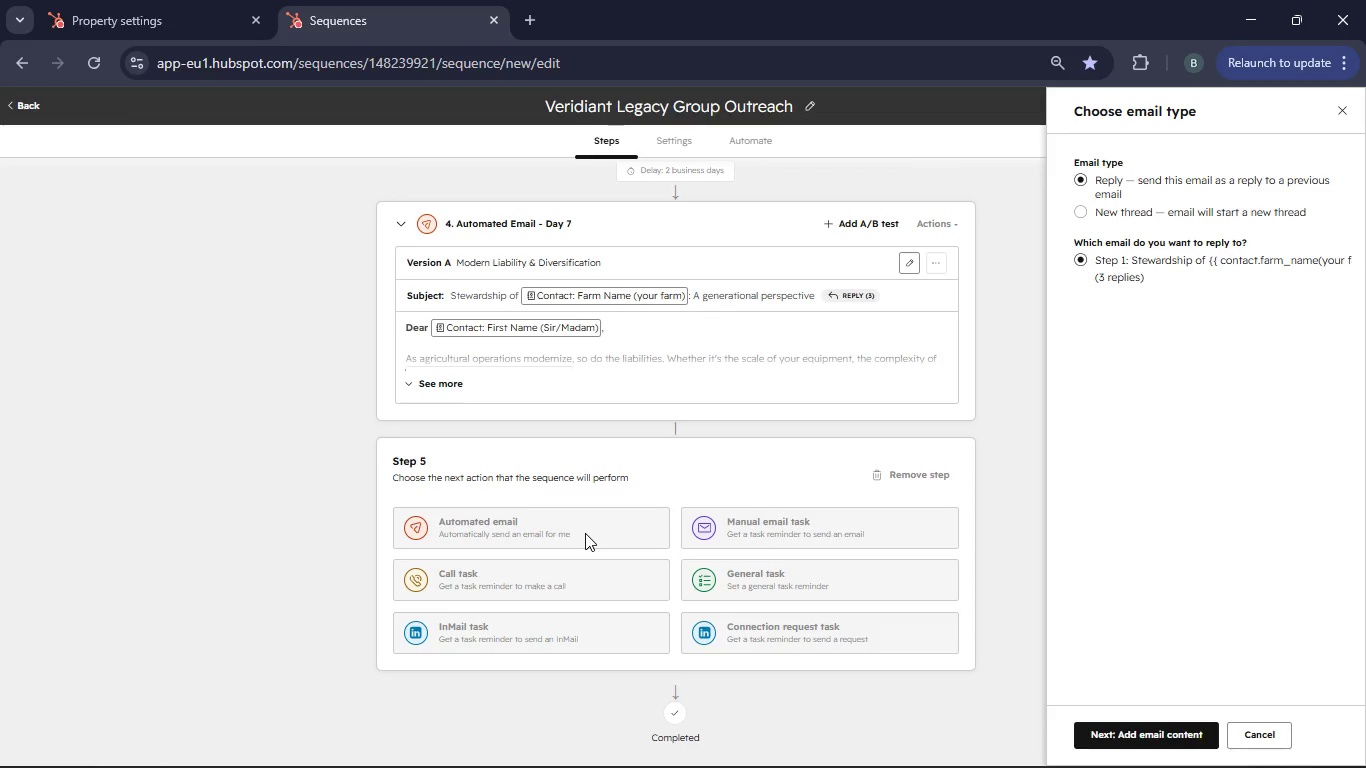 
left_click([1113, 725])
 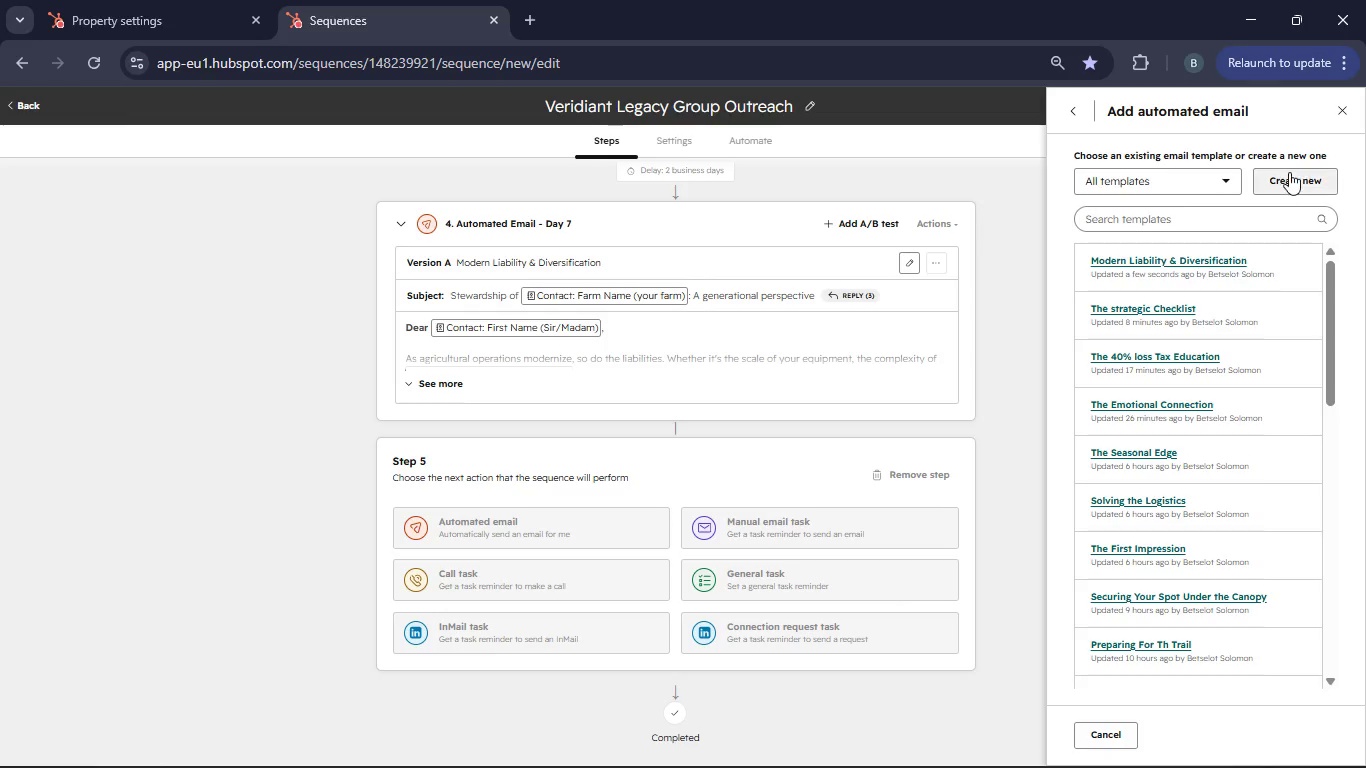 
left_click([1289, 172])
 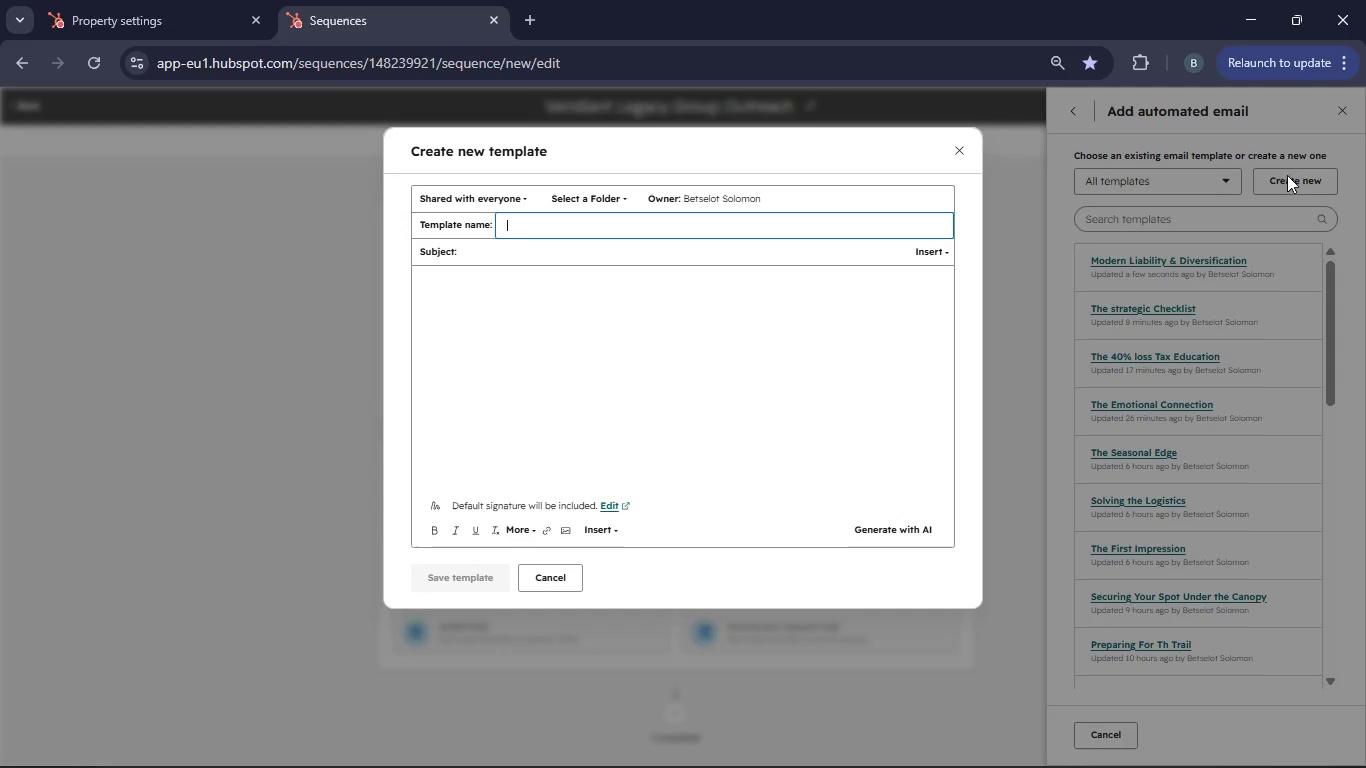 
left_click([561, 222])
 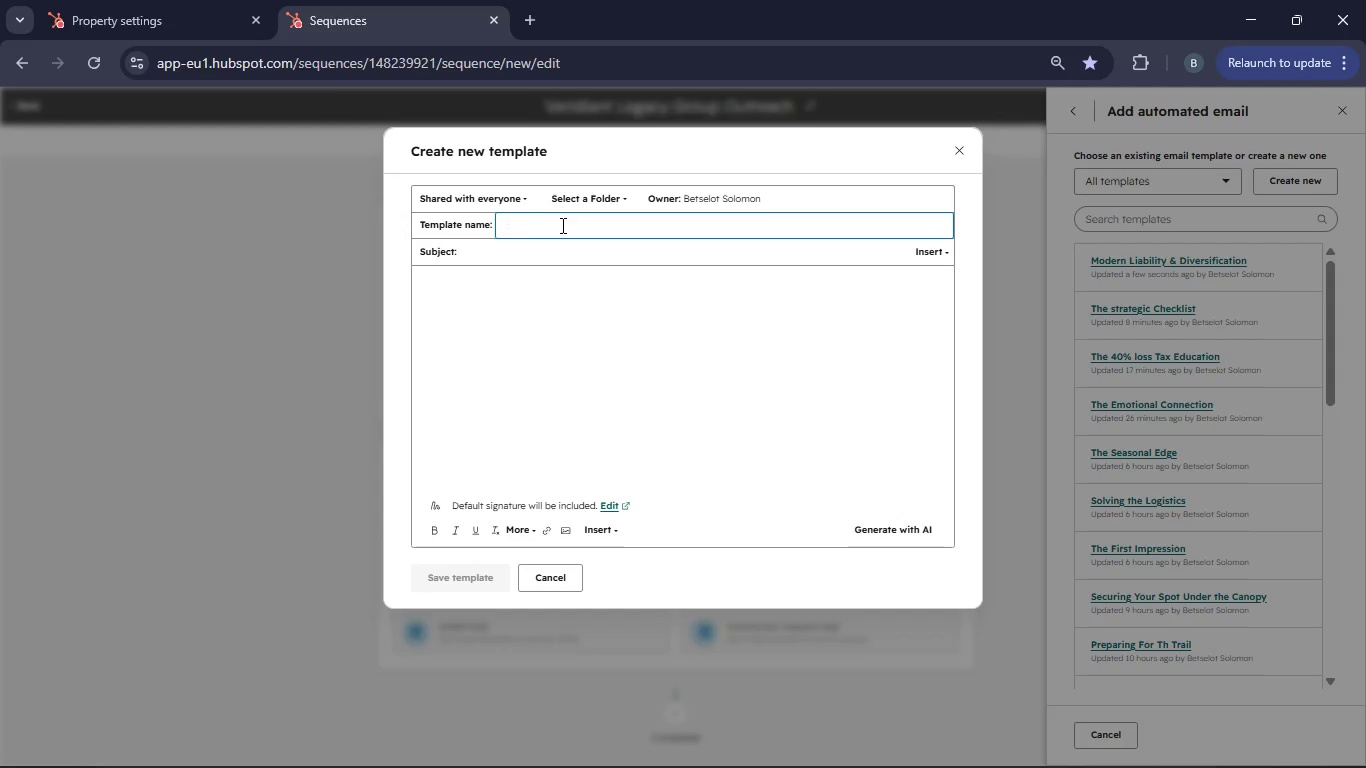 
type(The Case Study )
 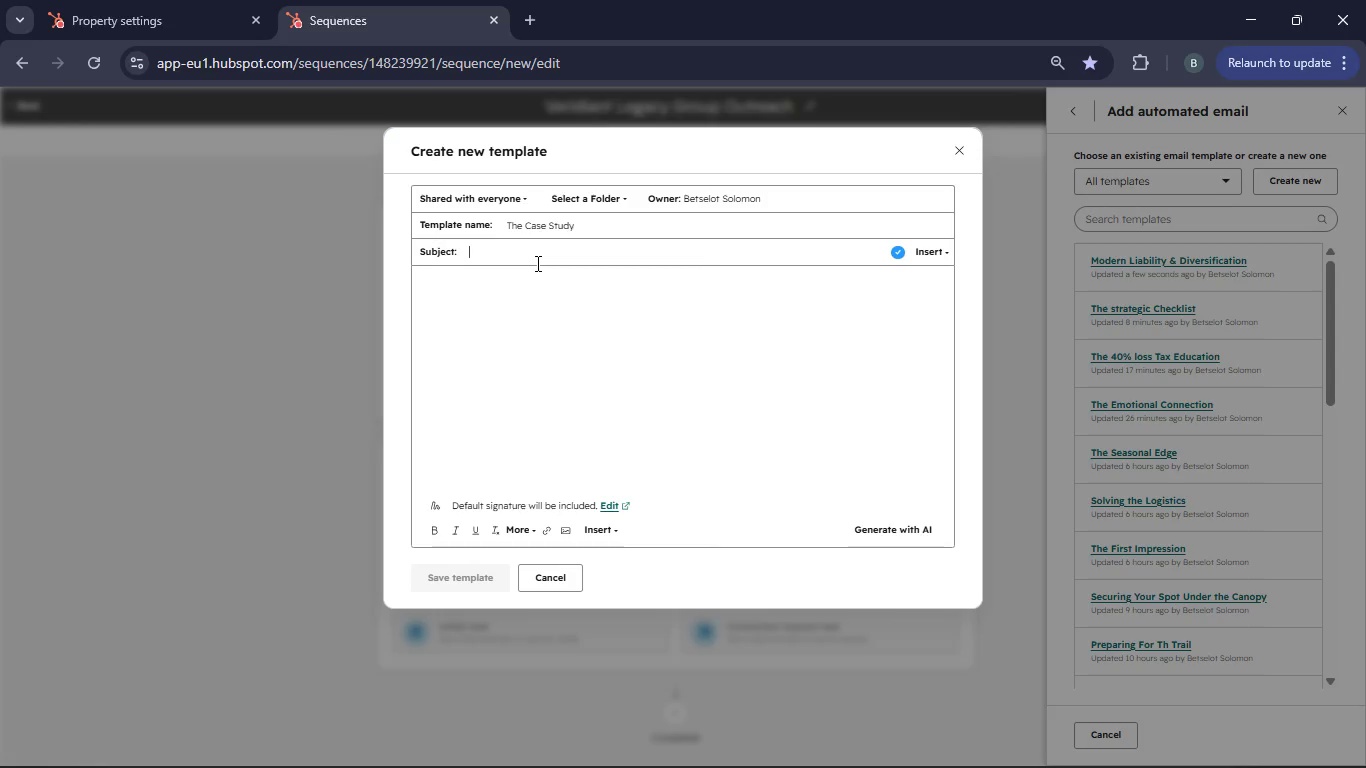 
wait(5.36)
 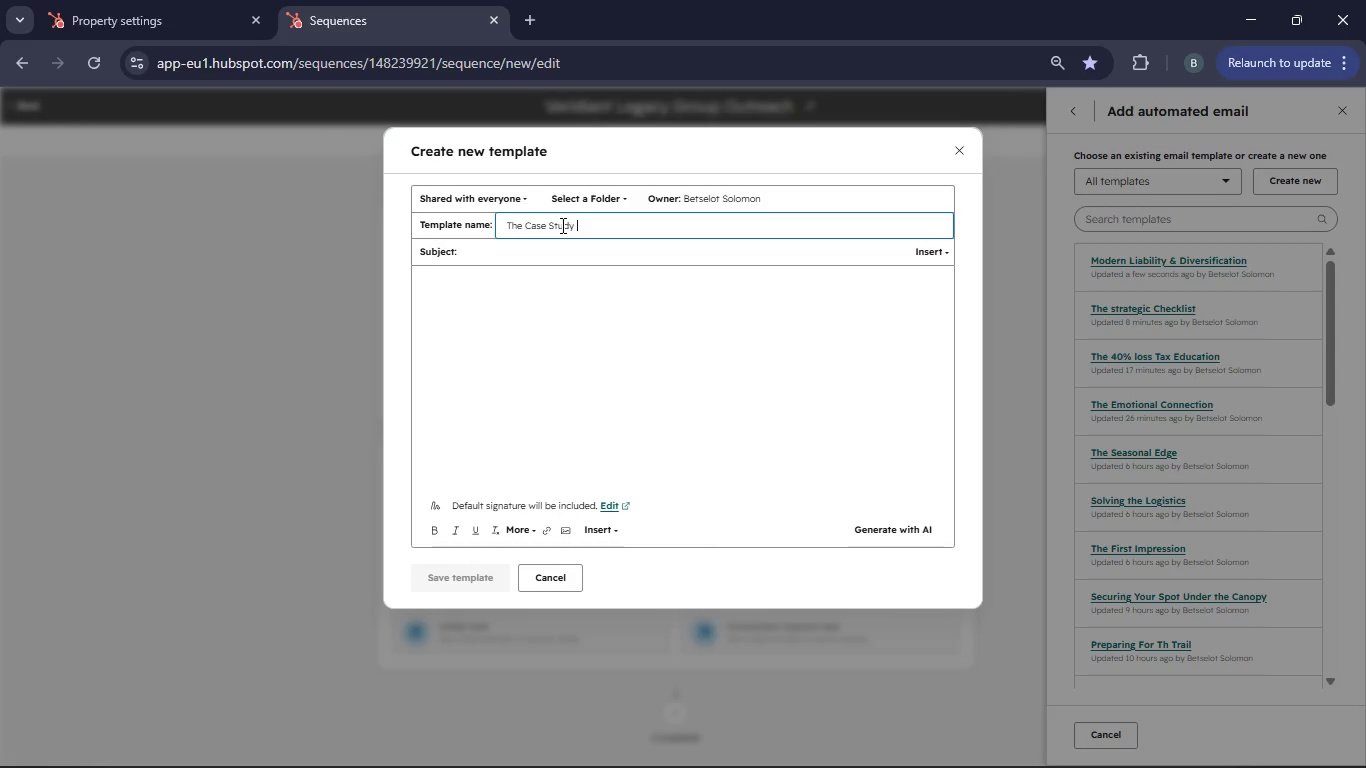 
type(Case Study:How a 4th )
key(Backspace)
type(-generation farm avoided liquidation)
 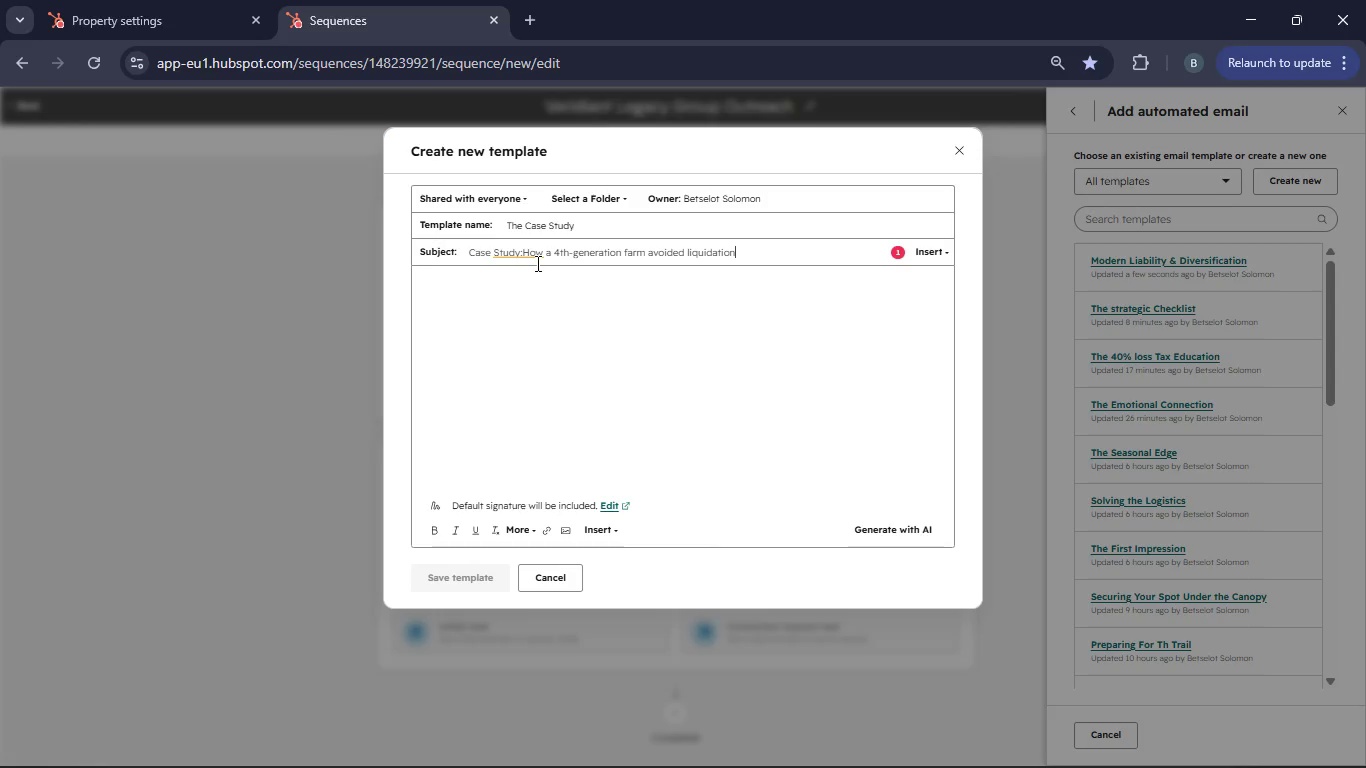 
left_click([538, 341])
 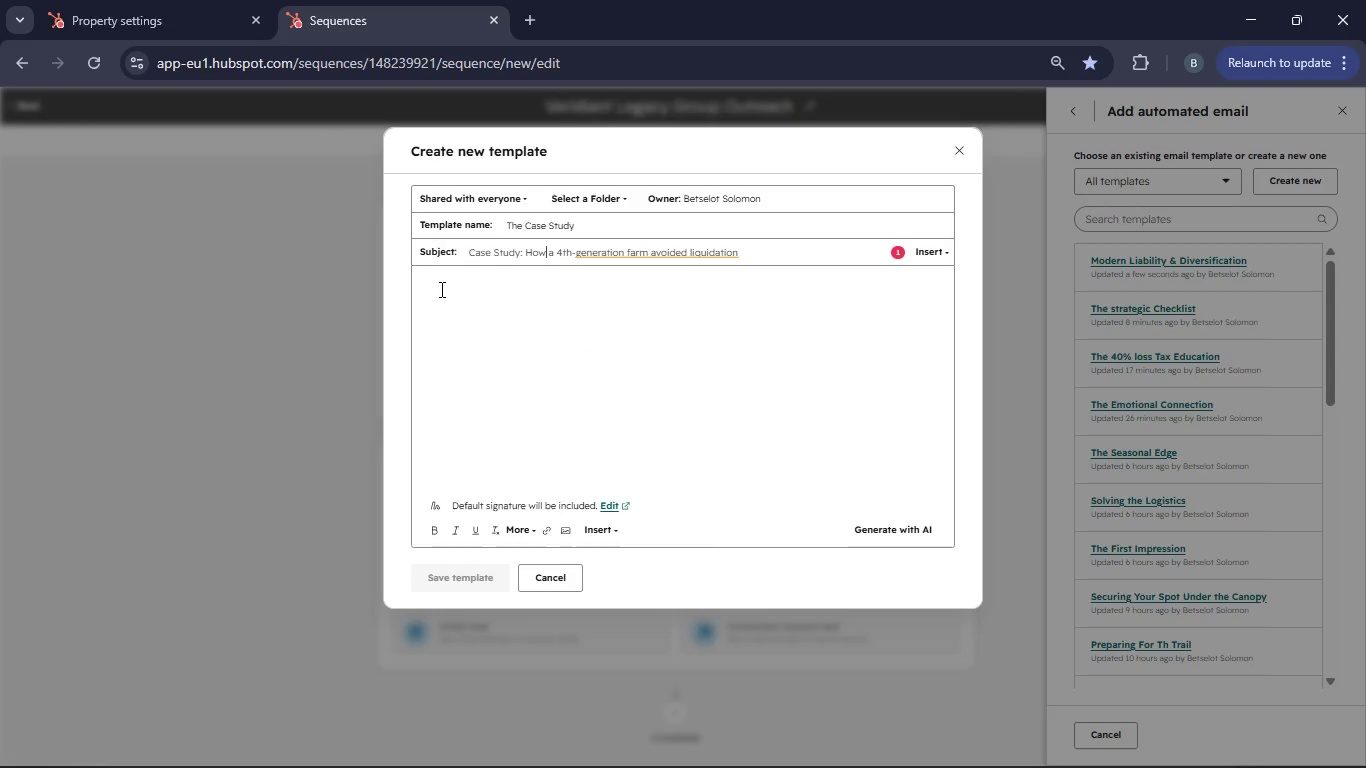 
left_click([440, 289])
 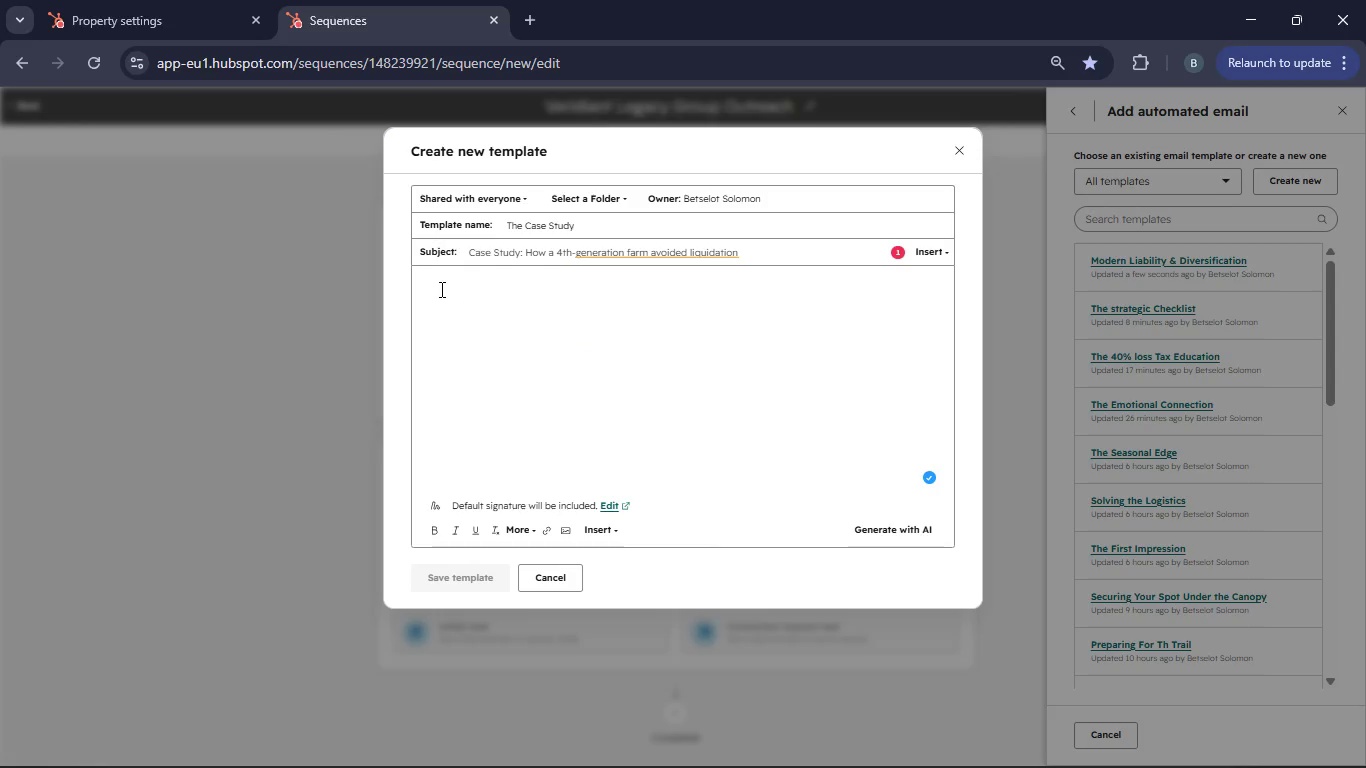 
type(Dear )
 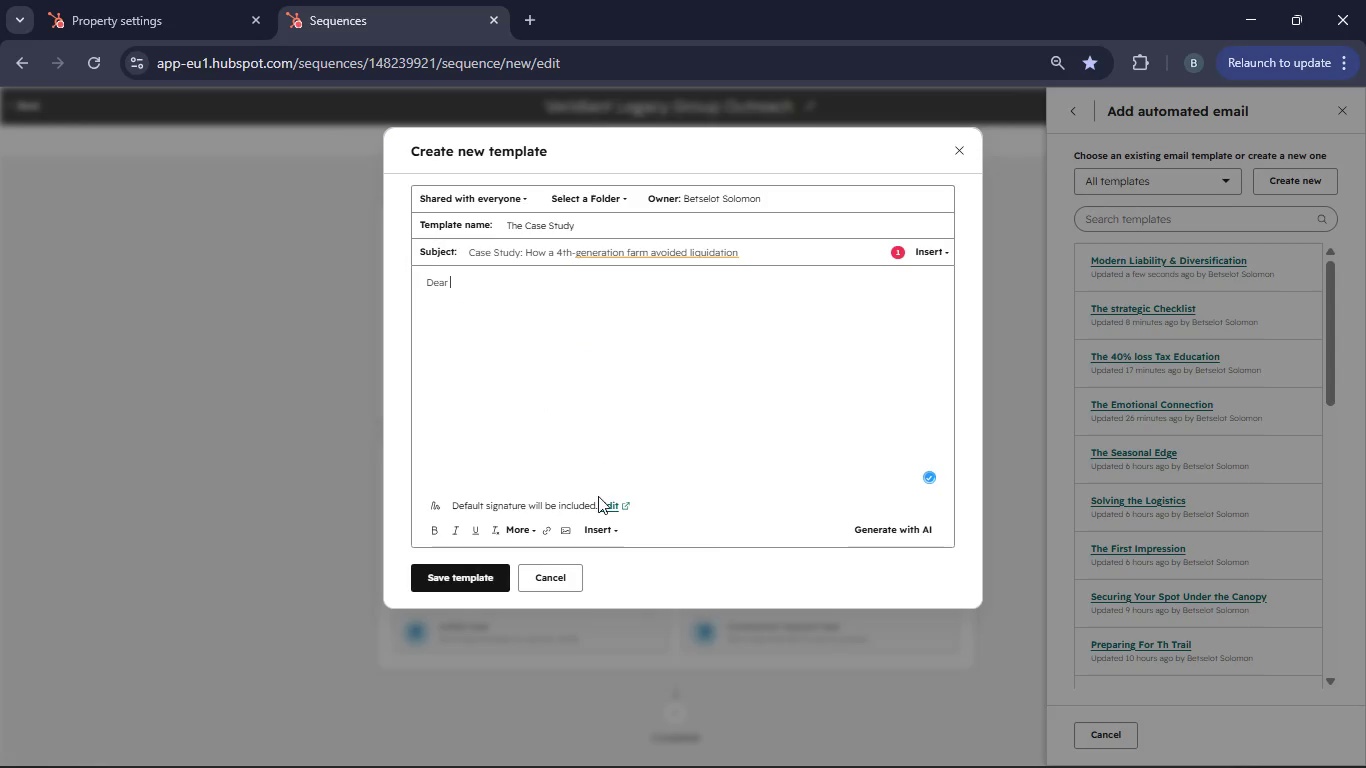 
left_click([606, 527])
 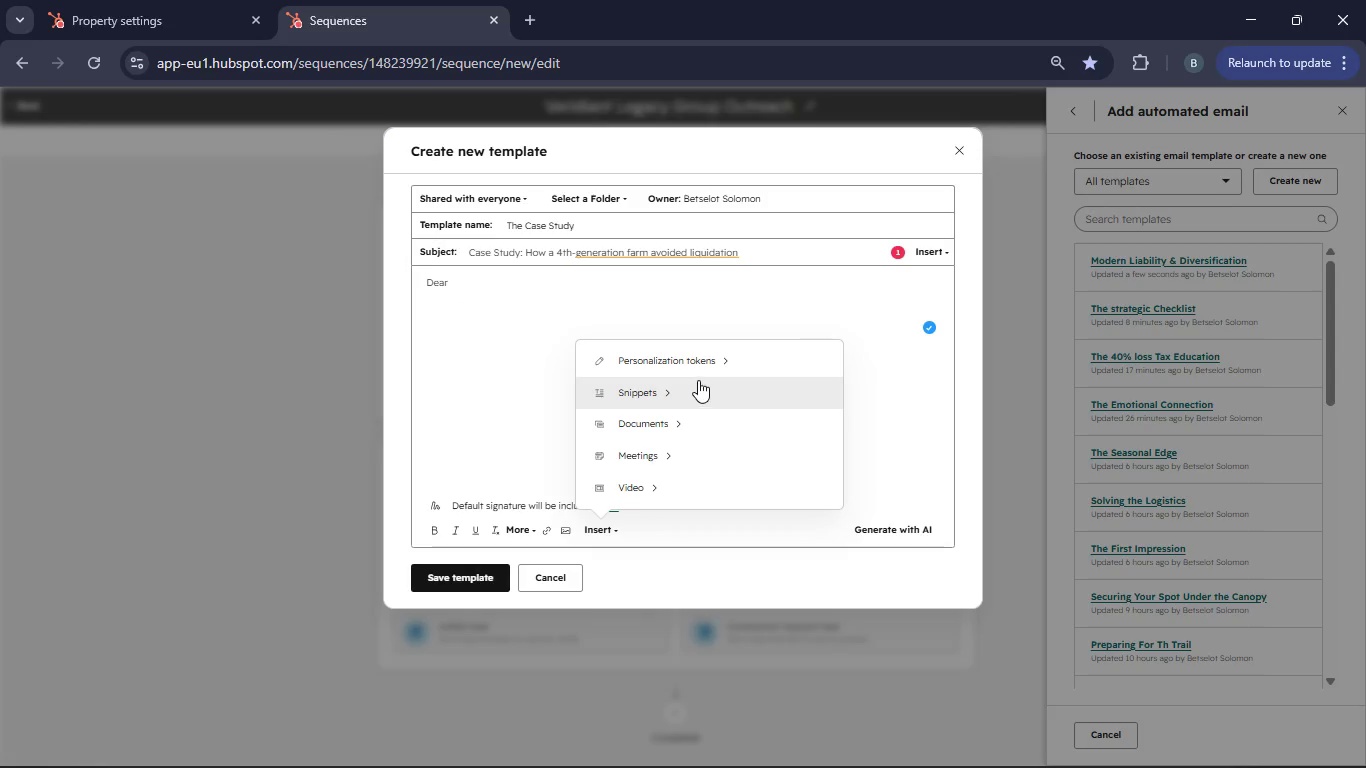 
mouse_move([679, 393])
 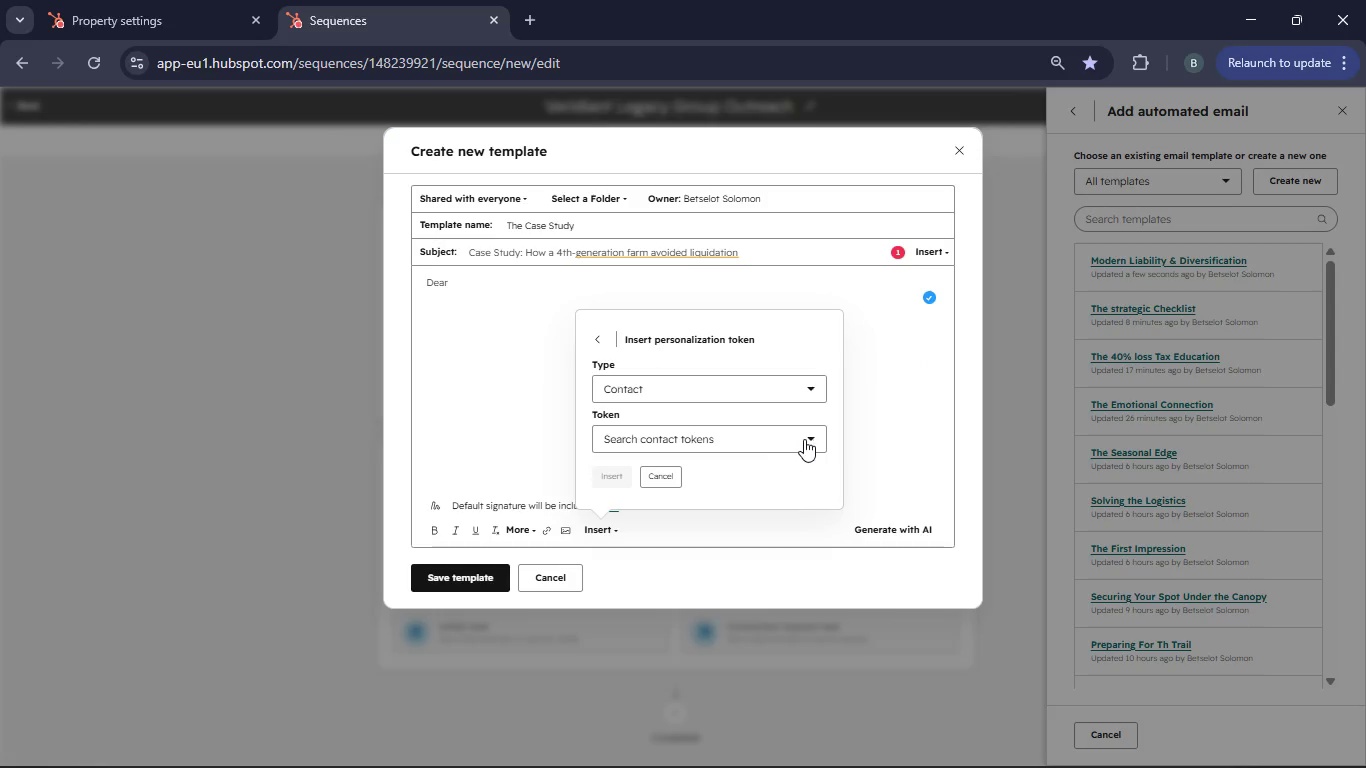 
left_click([804, 439])
 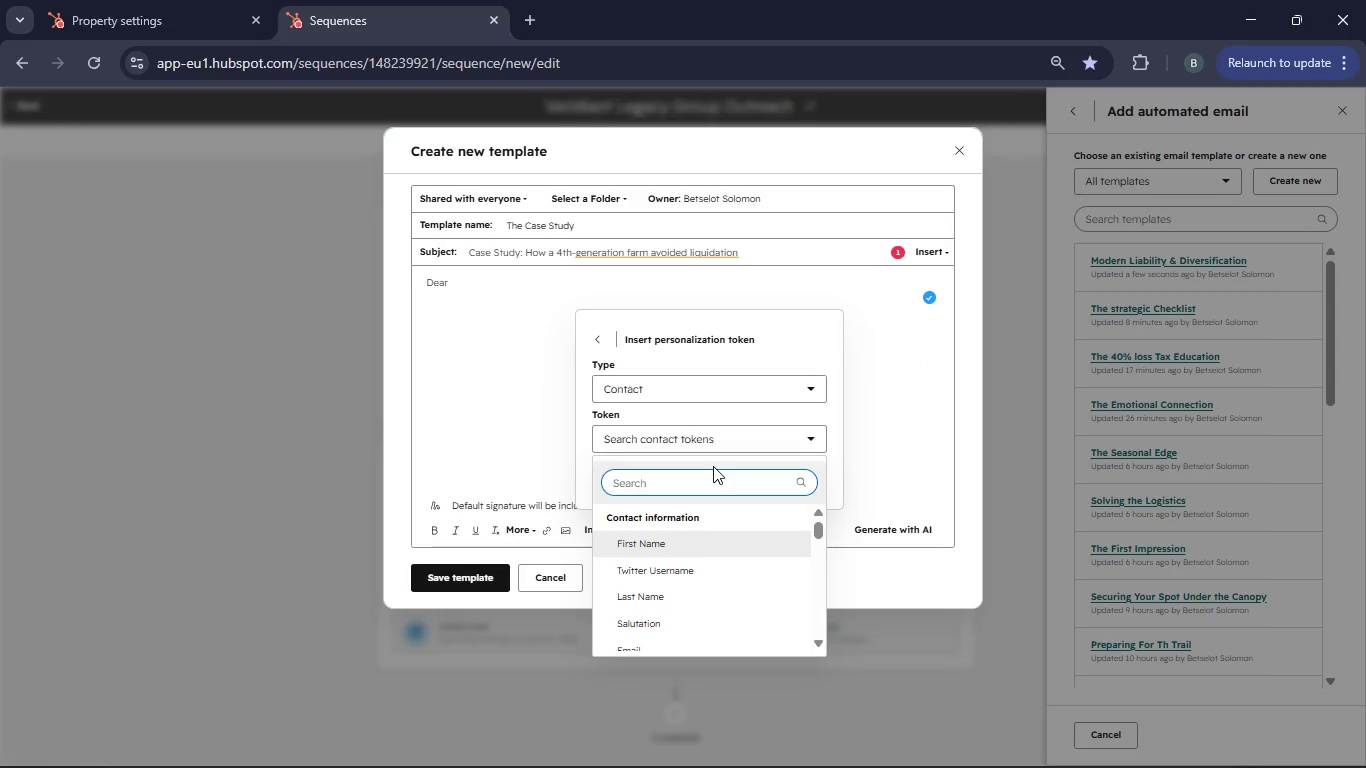 
left_click([639, 475])
 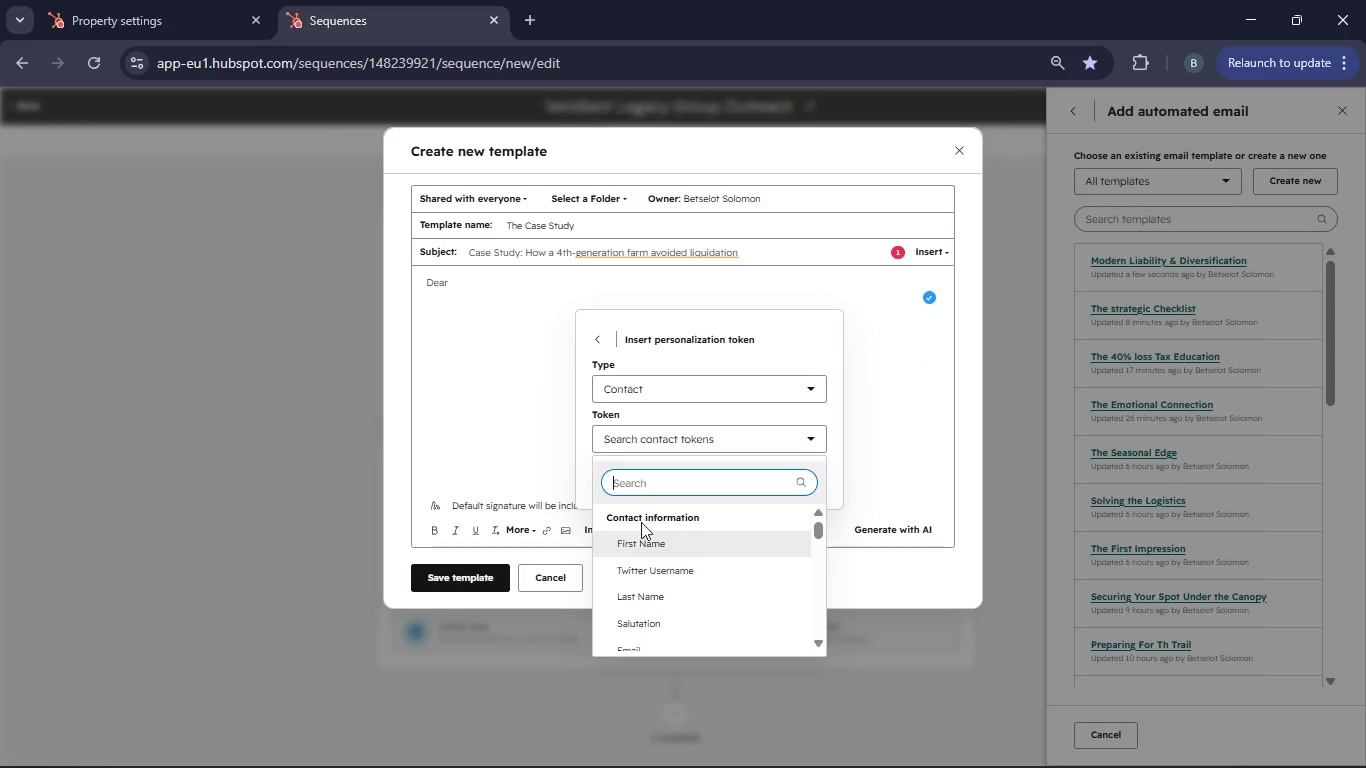 
left_click([641, 540])
 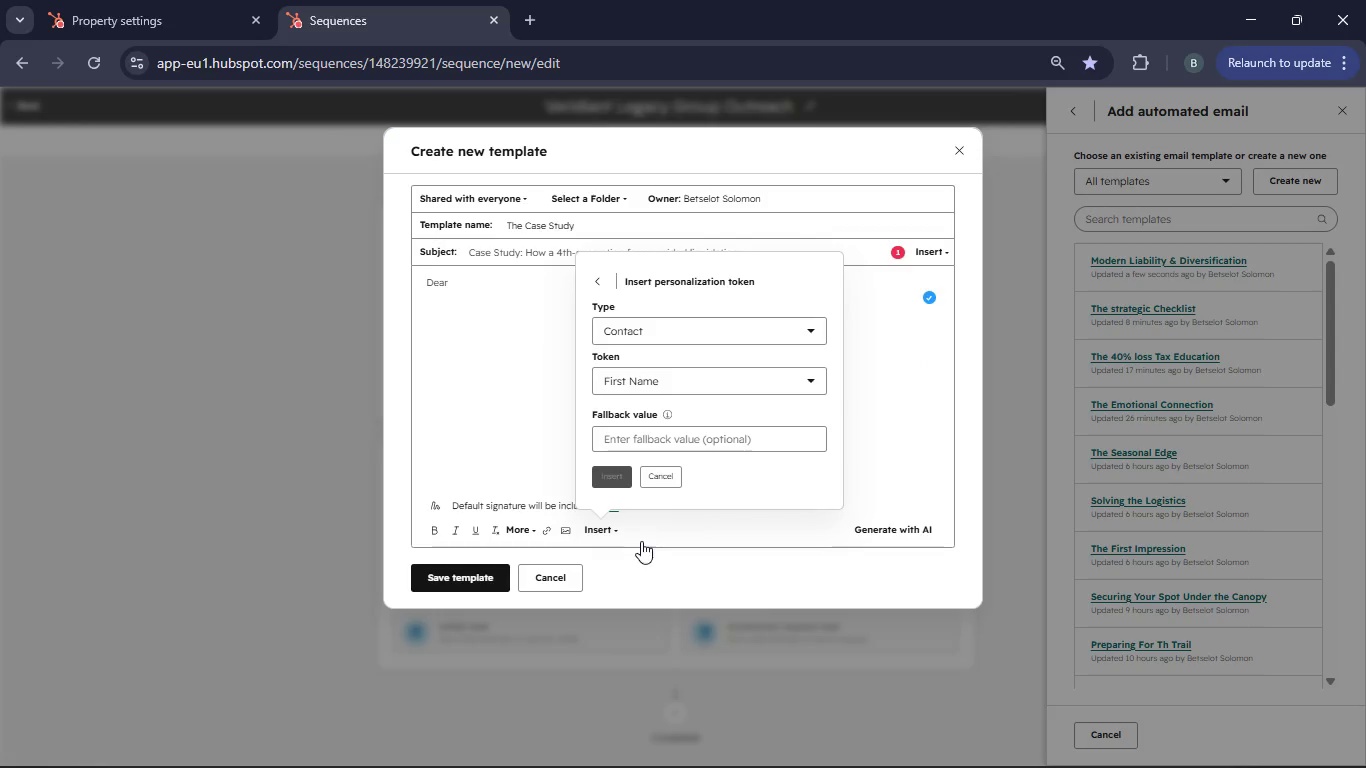 
left_click([643, 440])
 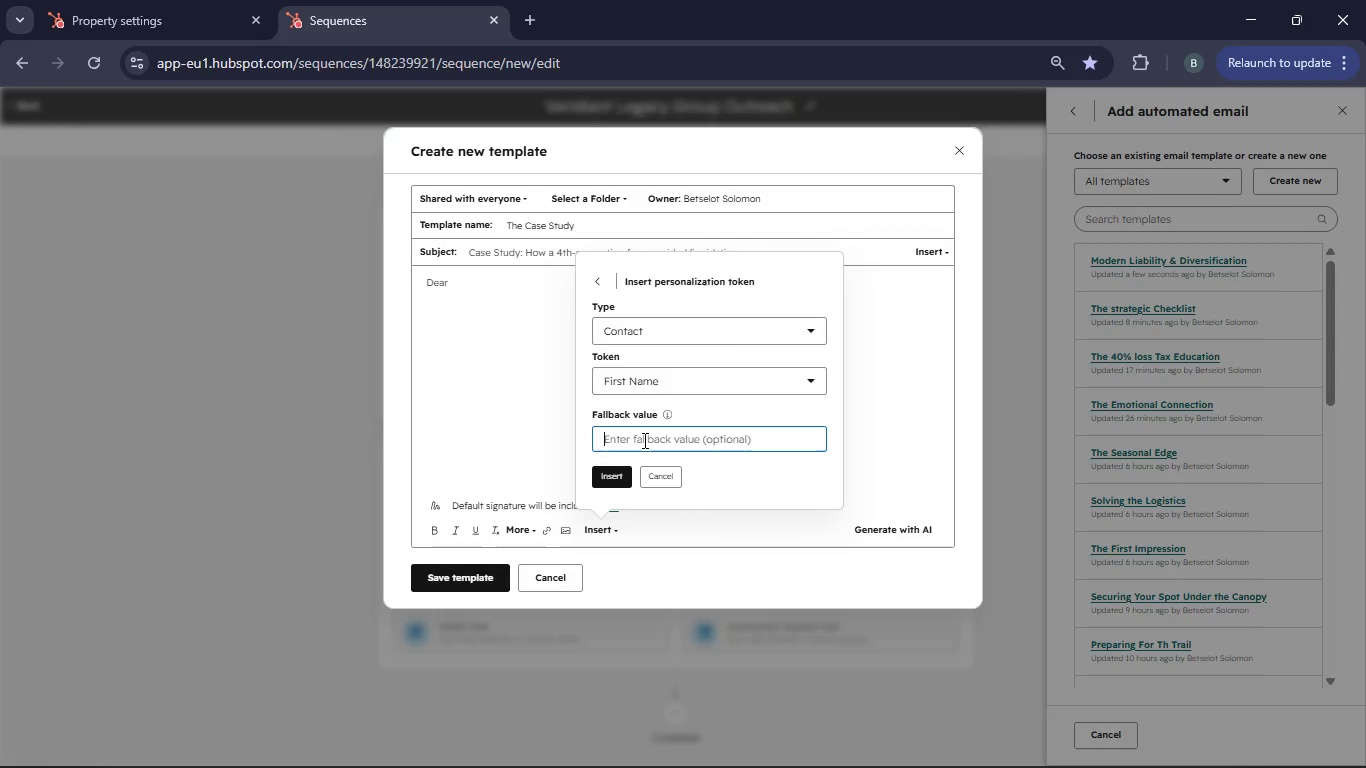 
type(Sir/Madam)
 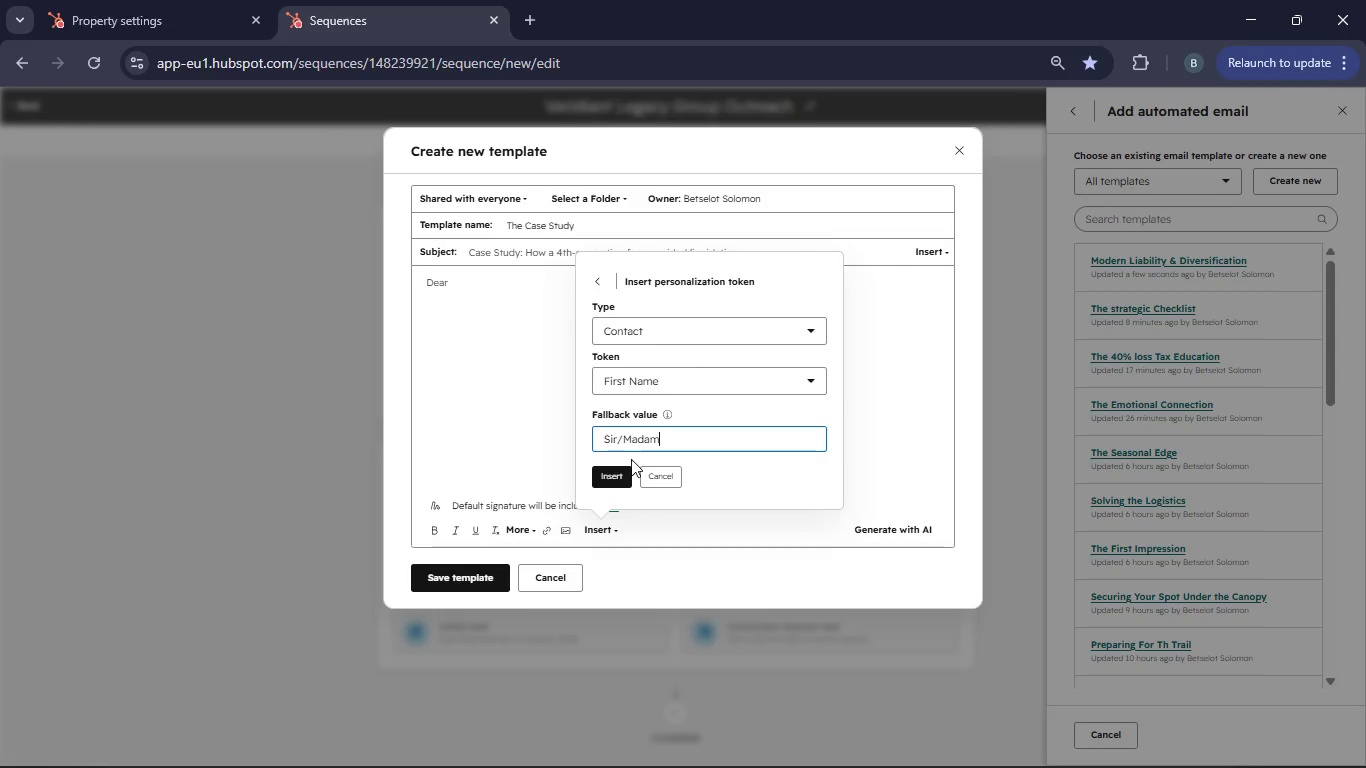 
left_click([606, 478])
 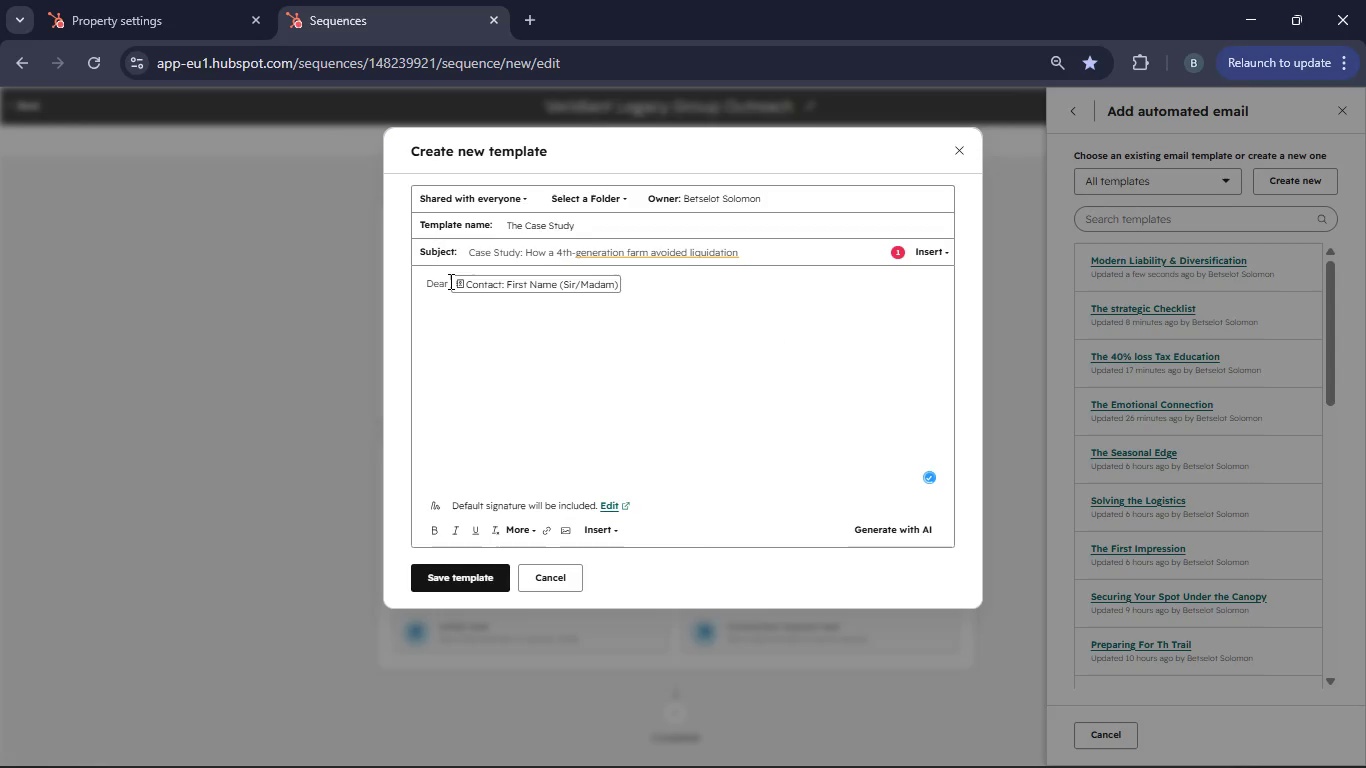 
left_click_drag(start_coordinate=[449, 281], to_coordinate=[426, 280])
 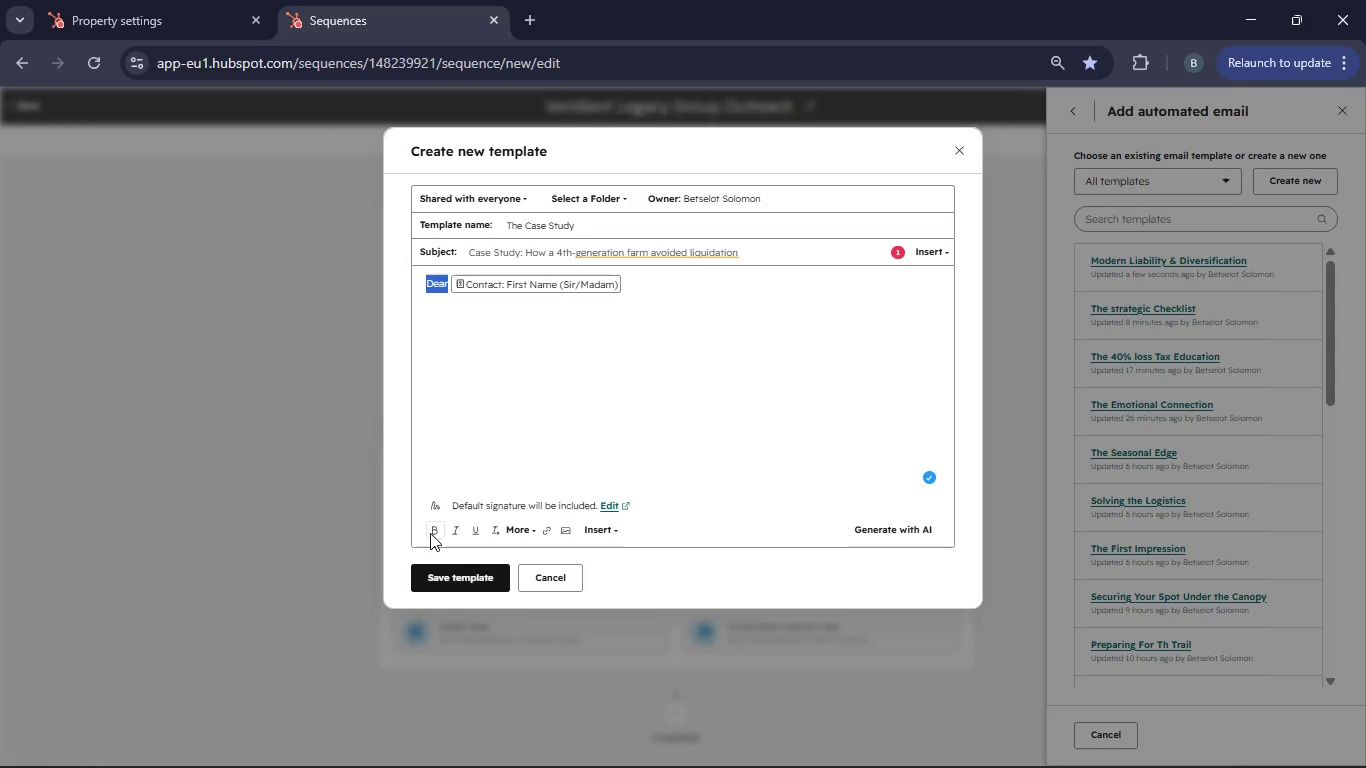 
left_click([430, 533])
 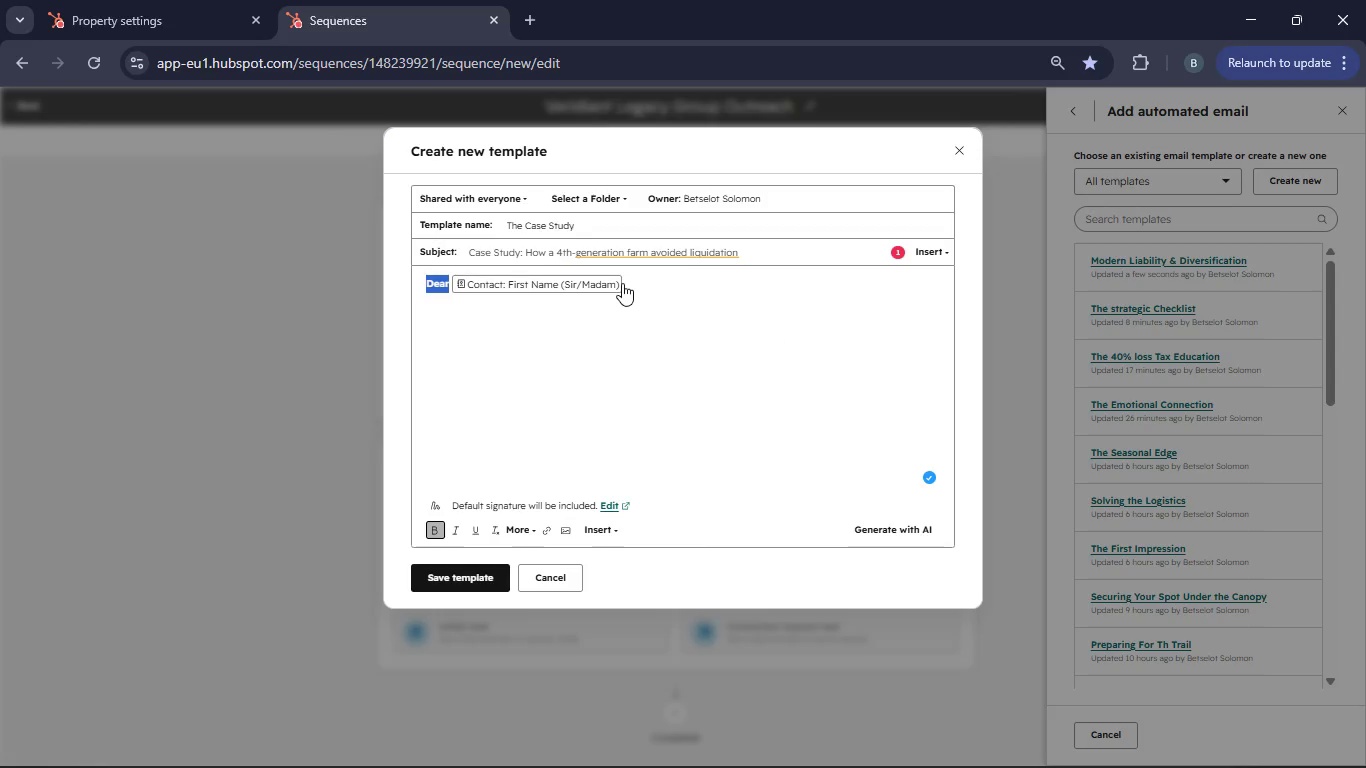 
left_click([622, 283])
 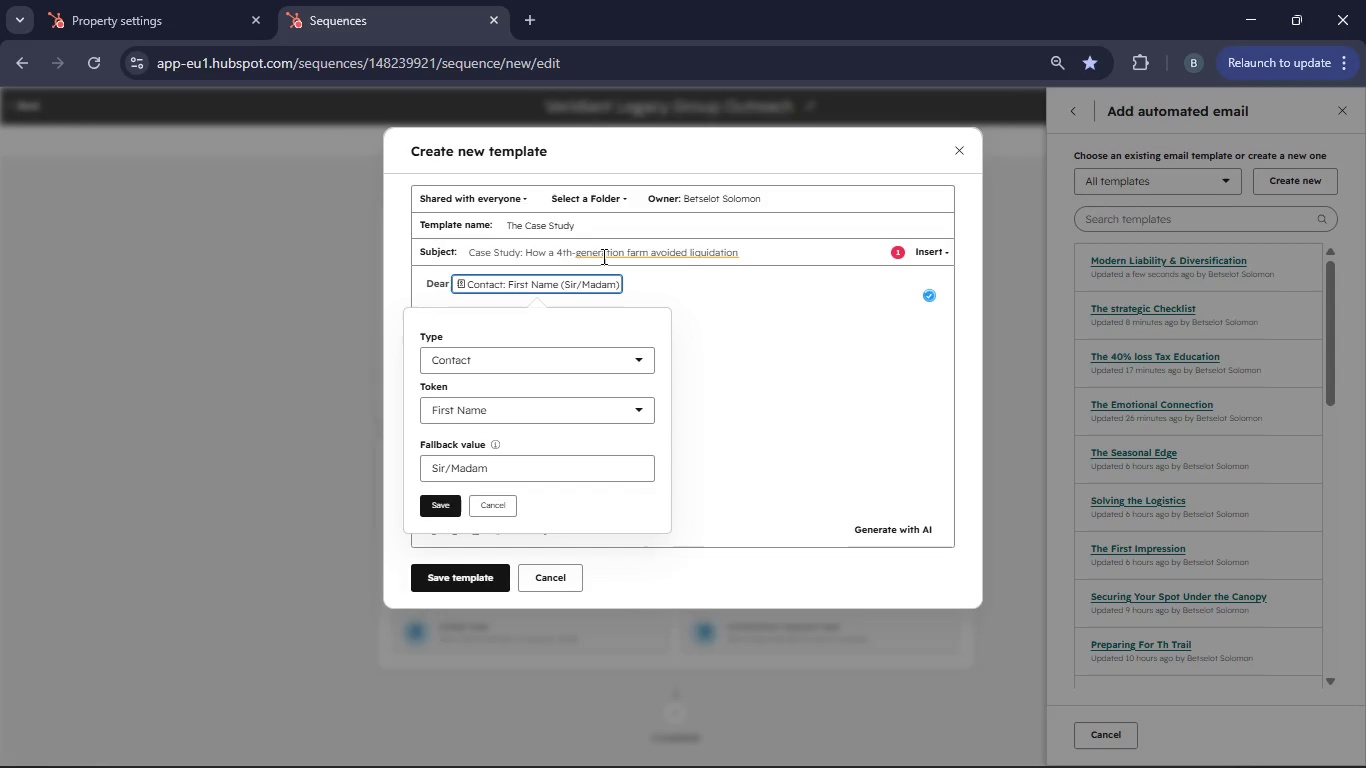 
left_click([602, 256])
 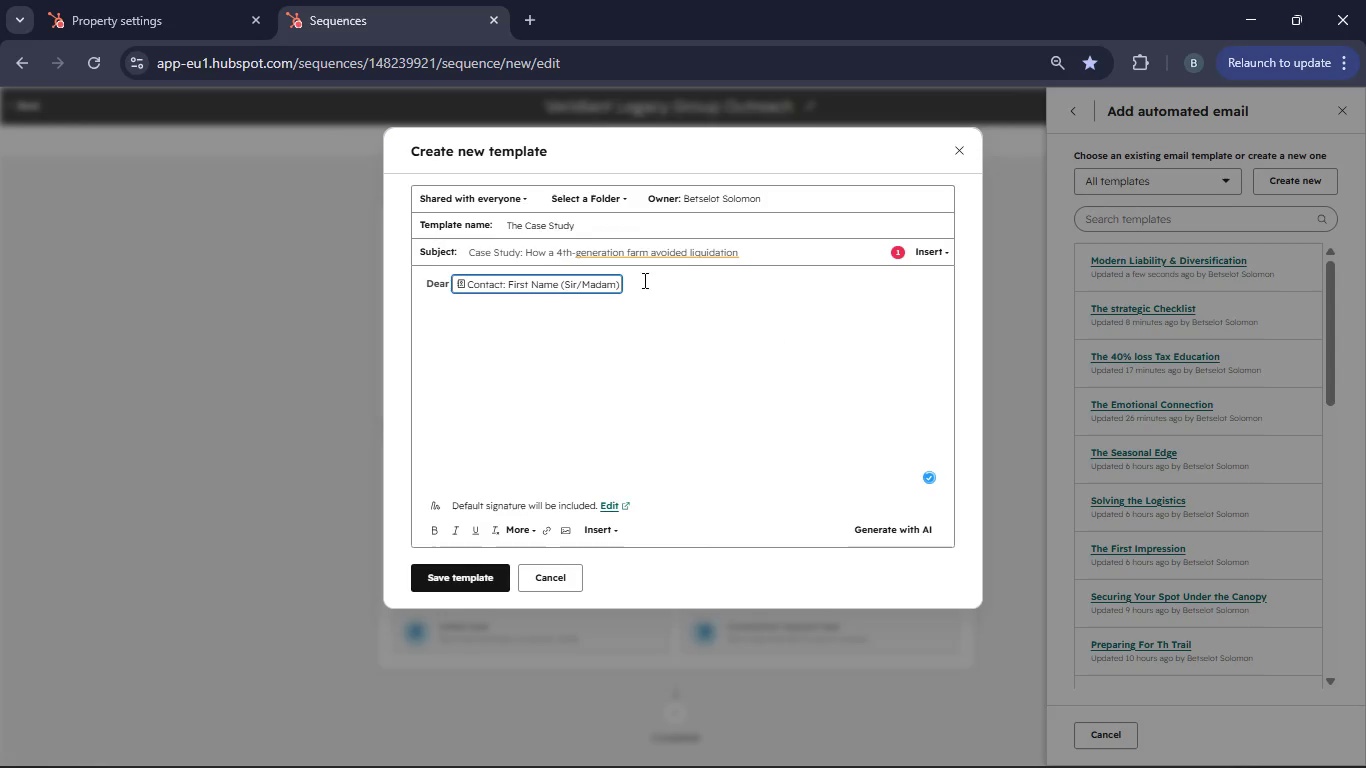 
left_click([646, 259])
 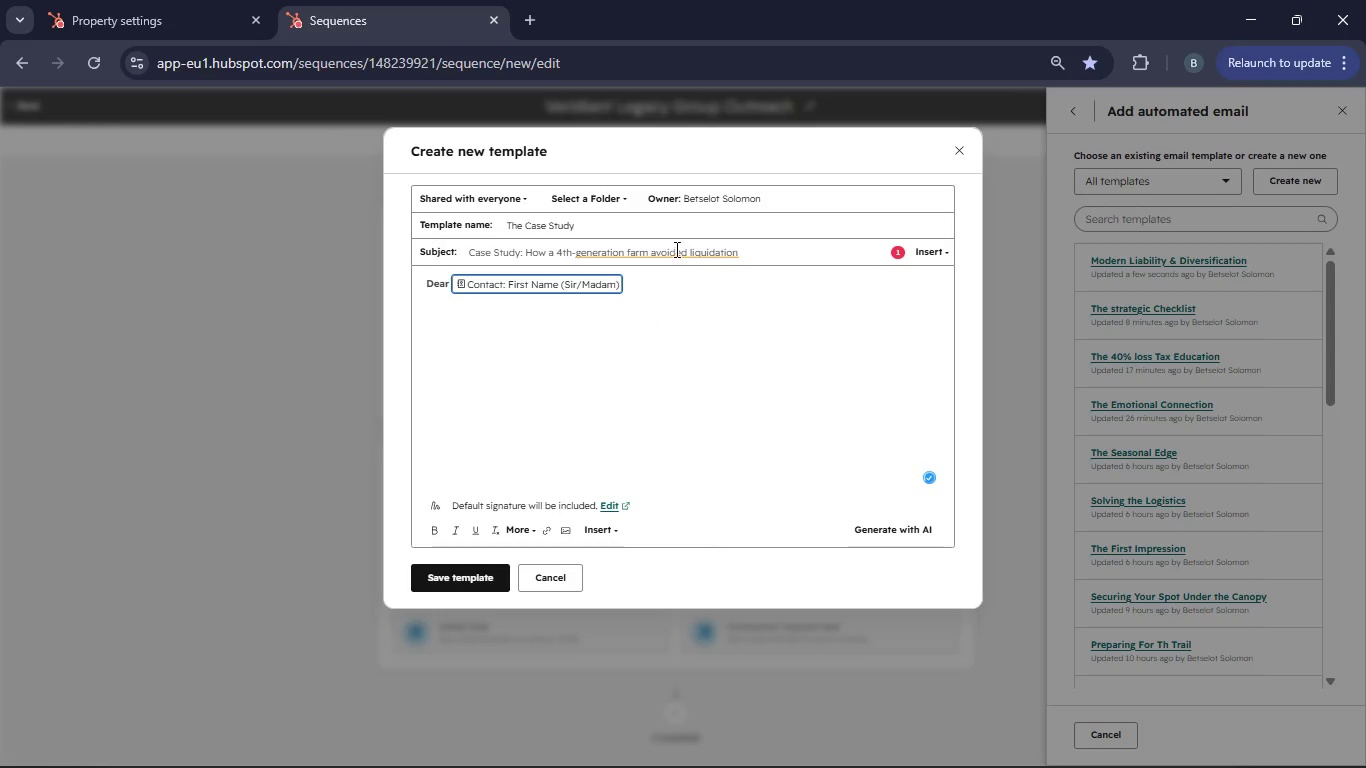 
left_click([675, 249])
 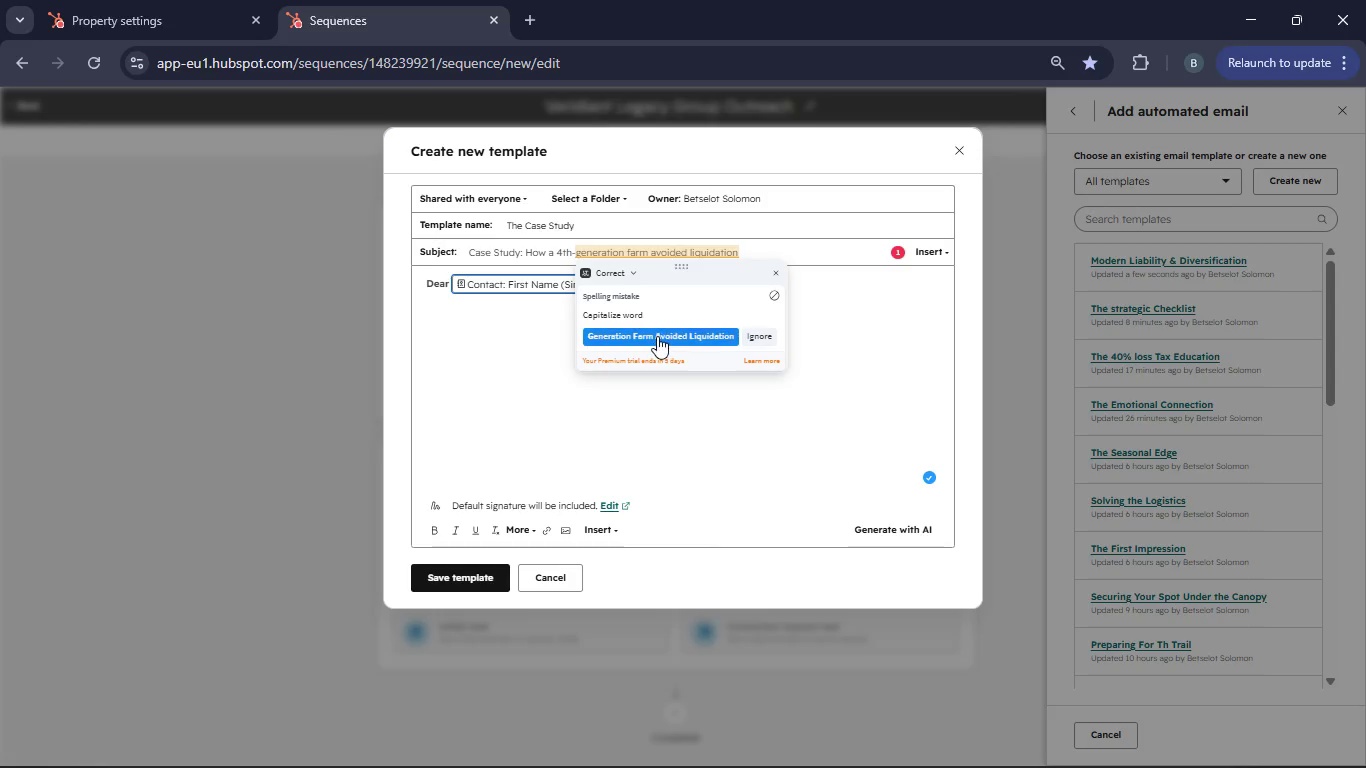 
left_click([657, 336])
 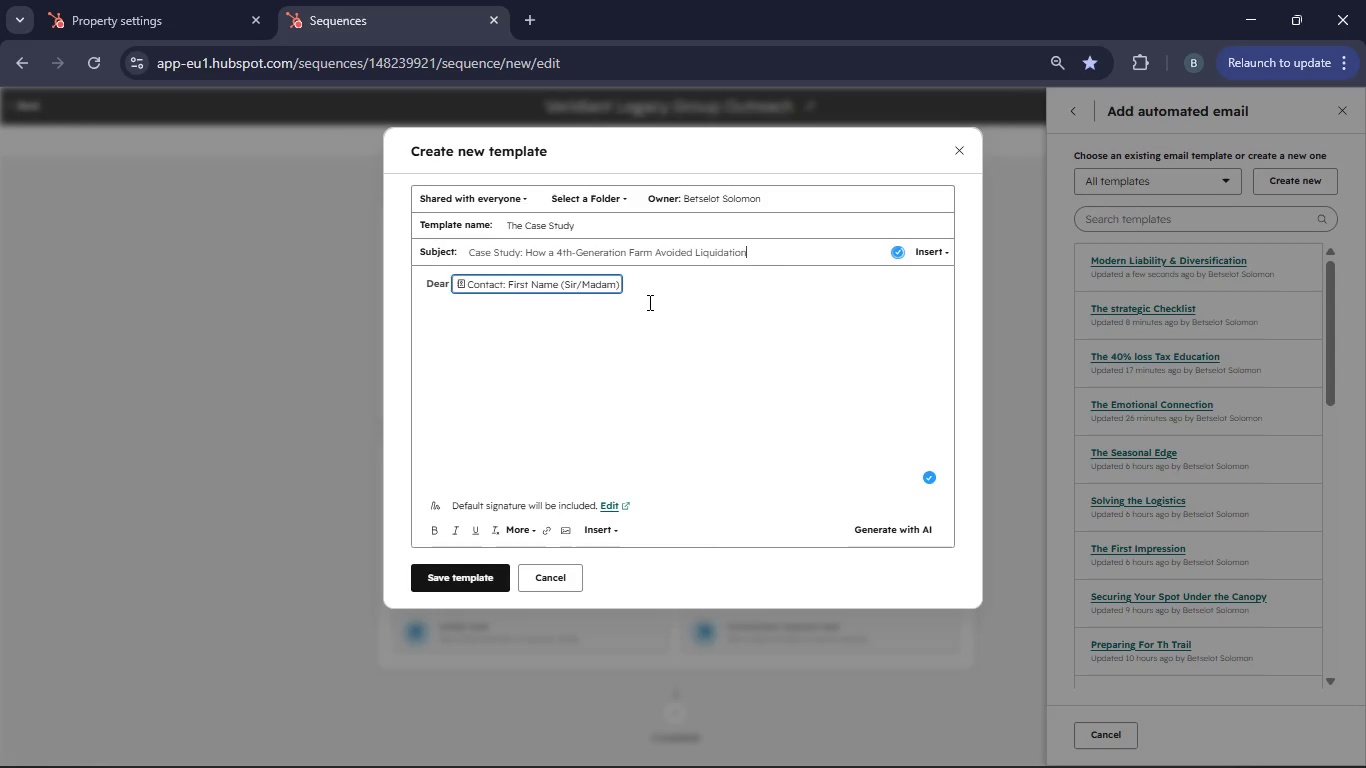 
left_click([648, 302])
 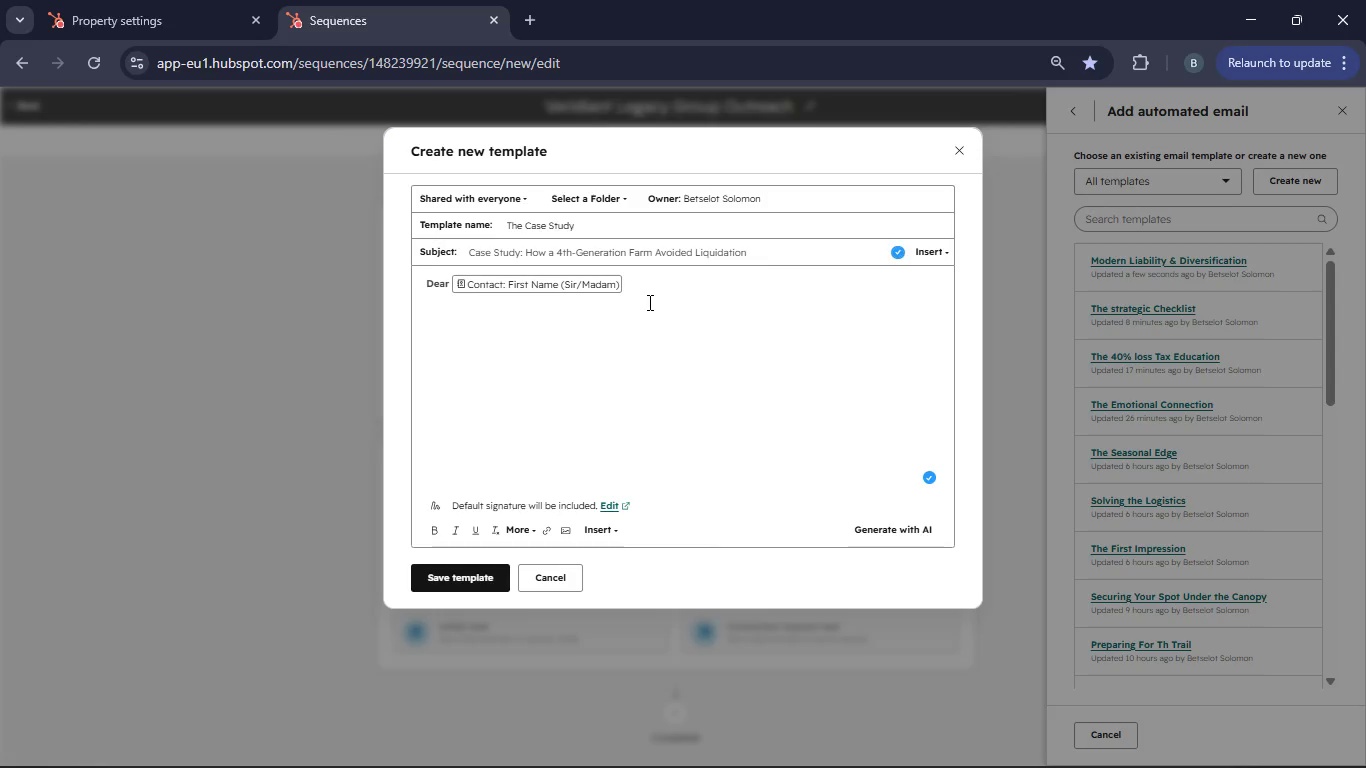 
key(Comma)
 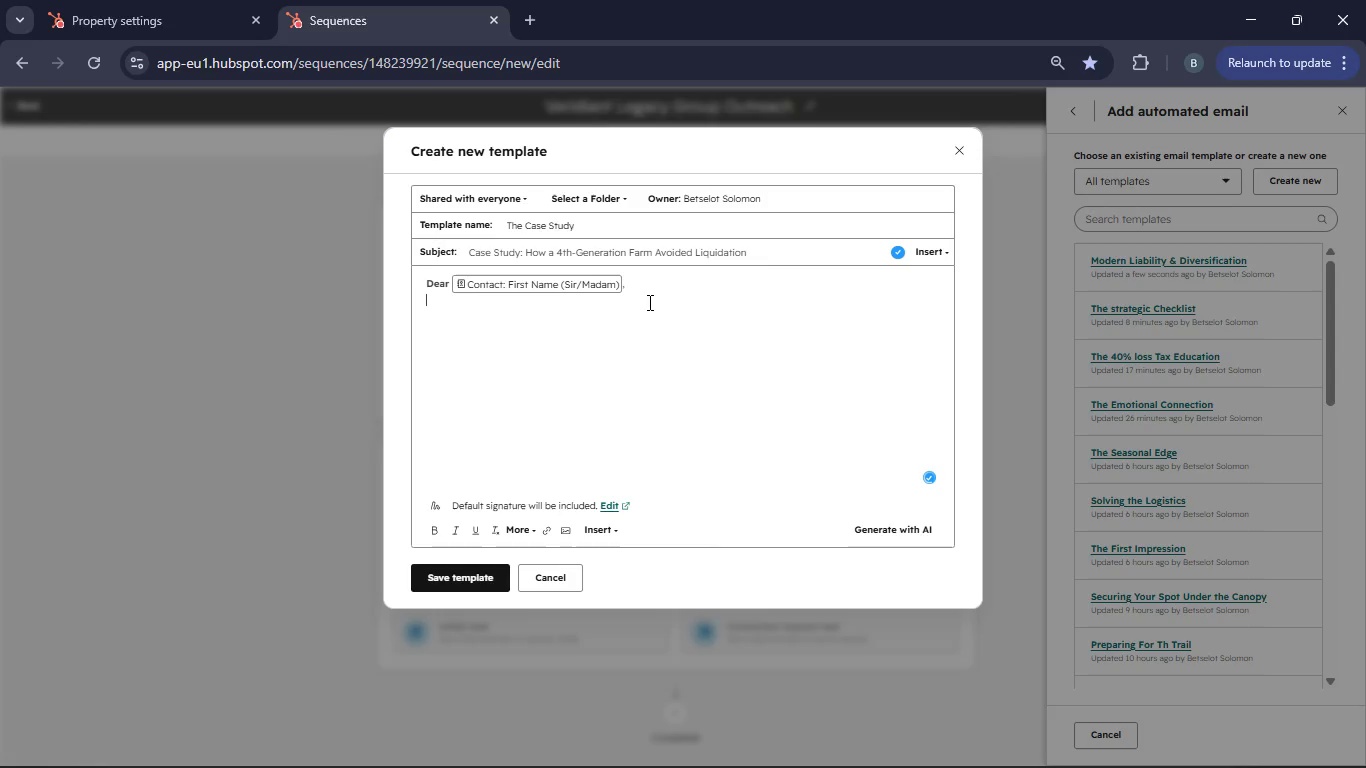 
key(Enter)
 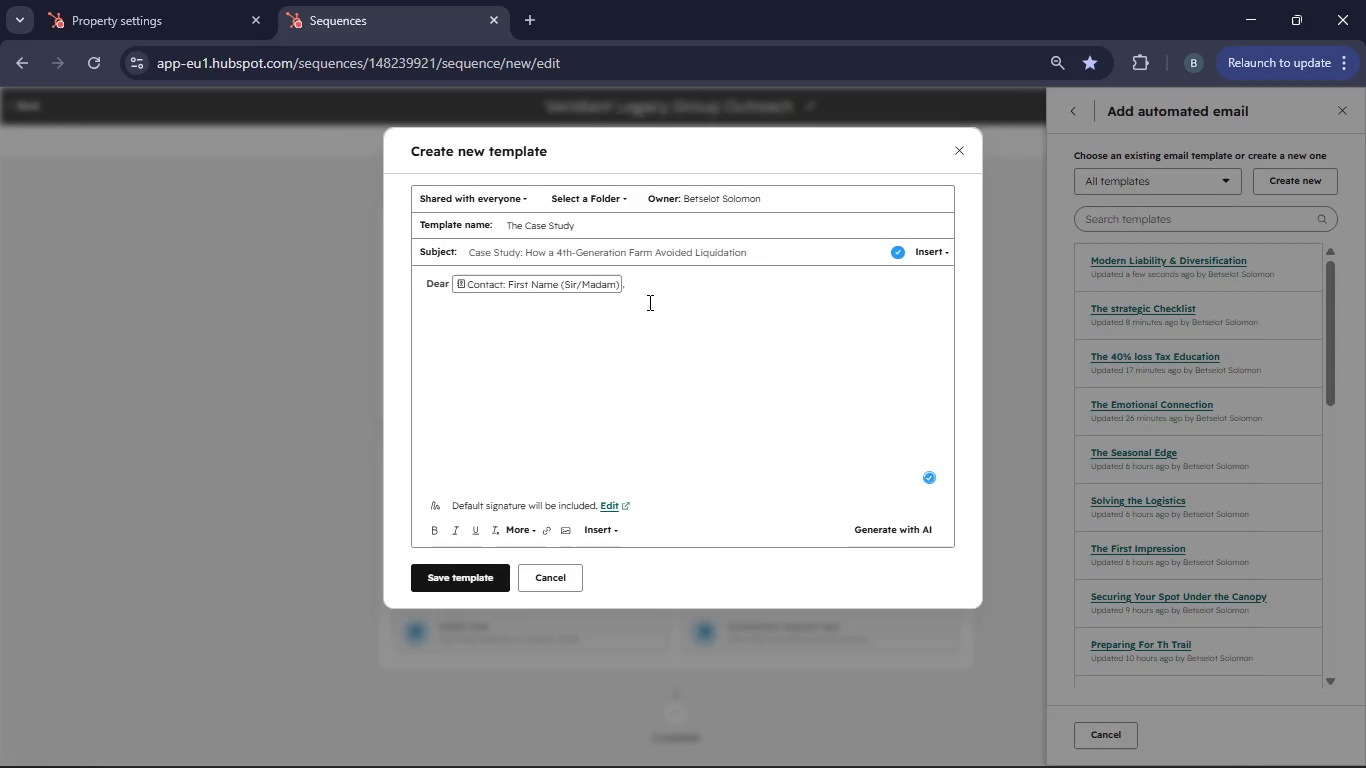 
key(Enter)
 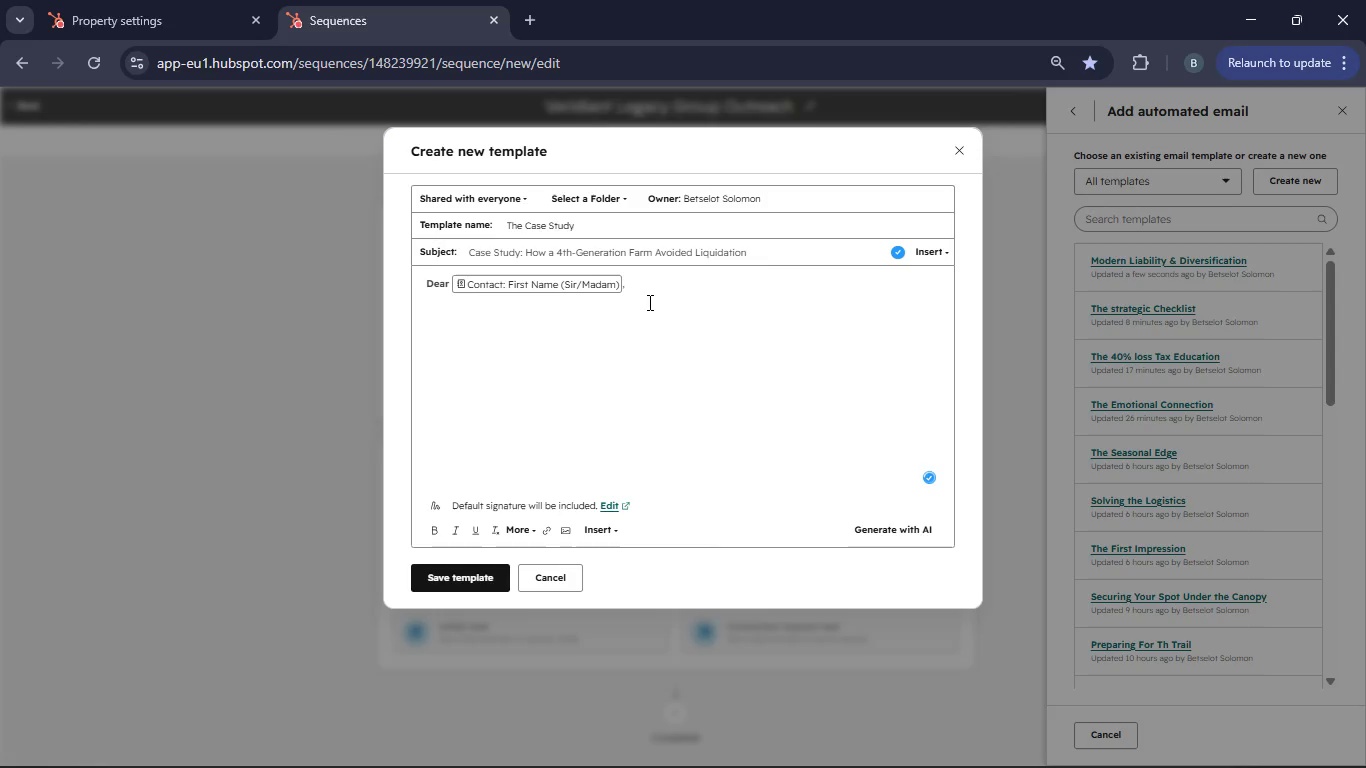 
type(I wanted to share a quick story about a family operation far)
key(Backspace)
key(Backspace)
key(Backspace)
type( similar to )
 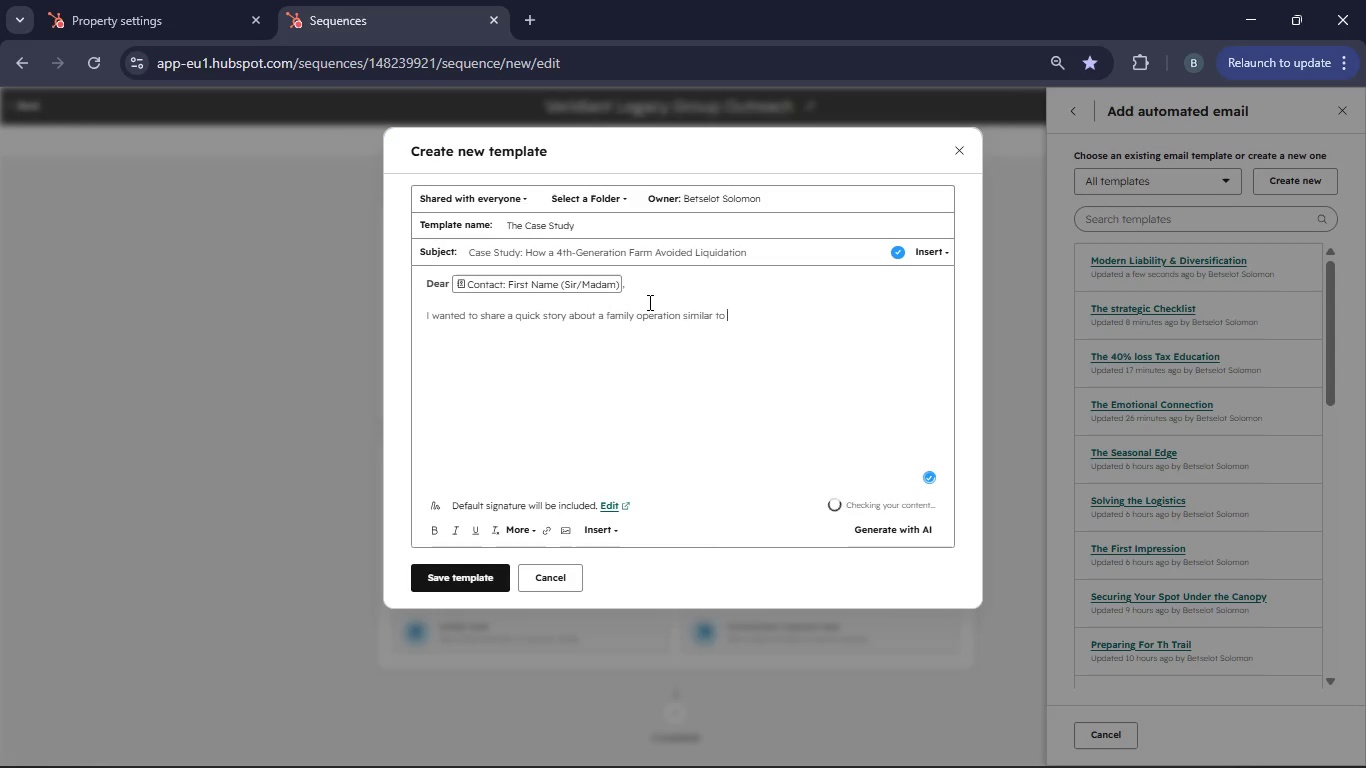 
left_click([609, 533])
 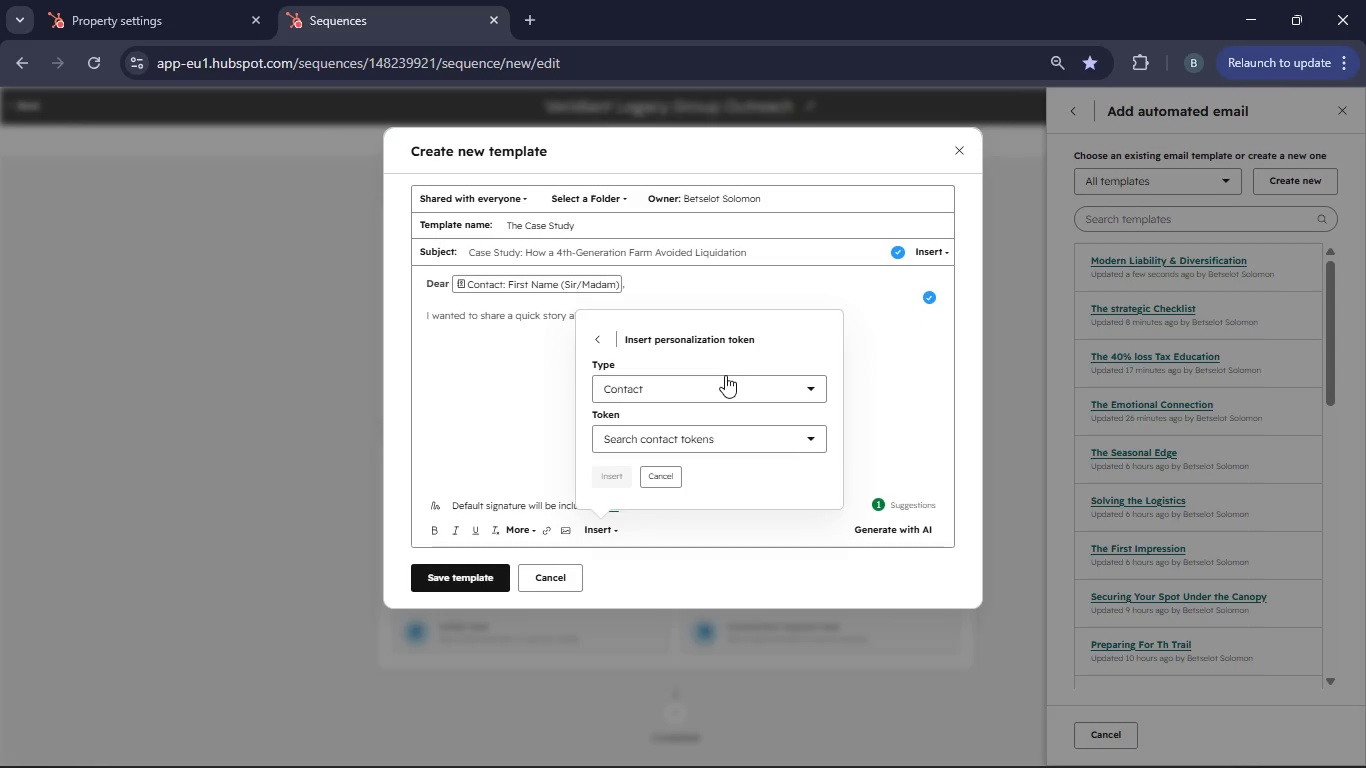 
left_click([808, 437])
 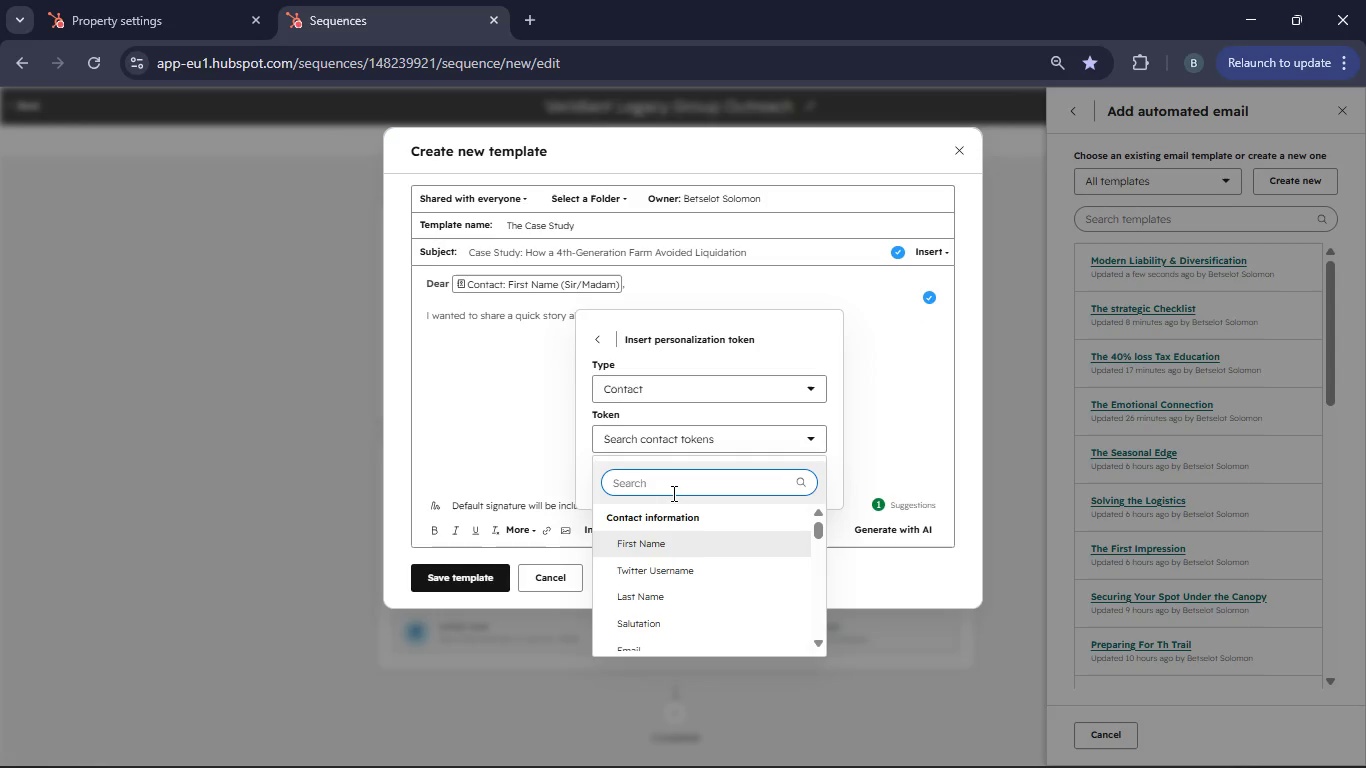 
type(Farm Name)
 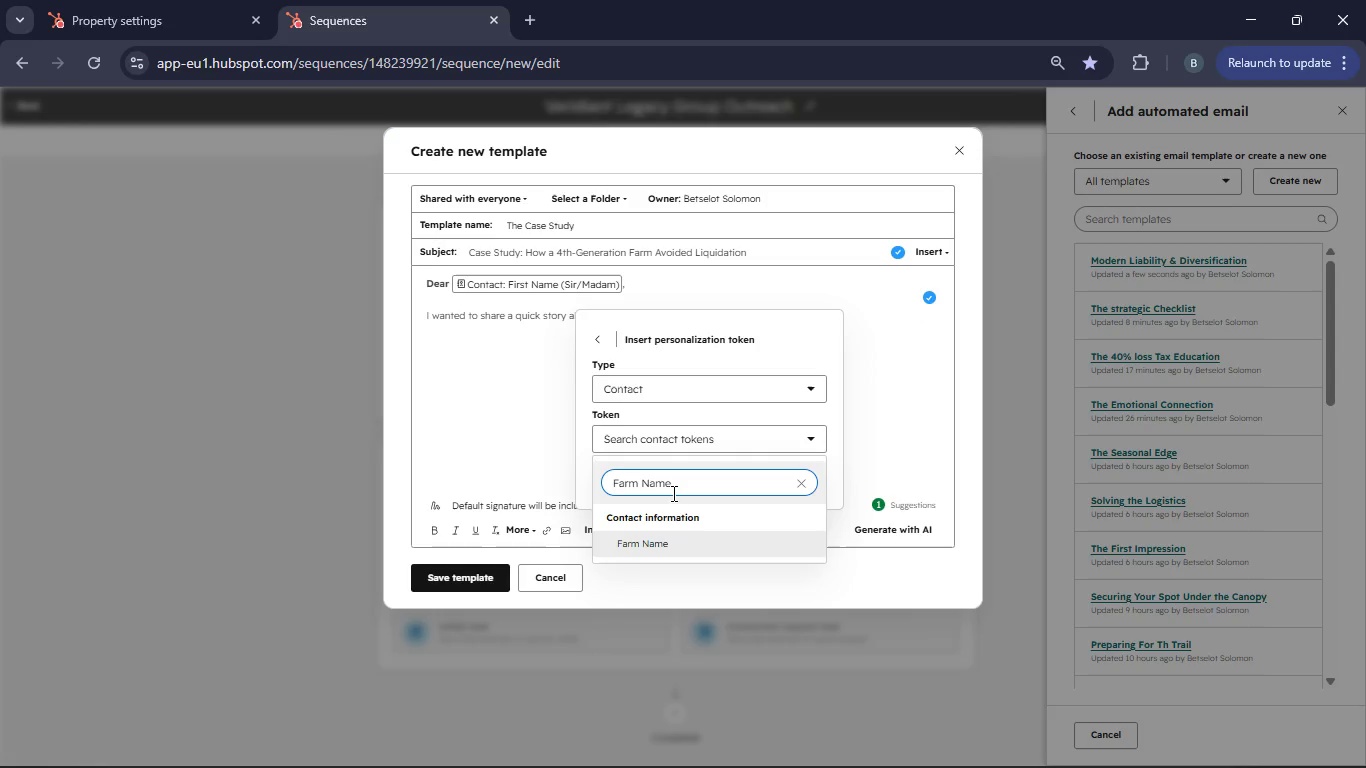 
left_click([658, 549])
 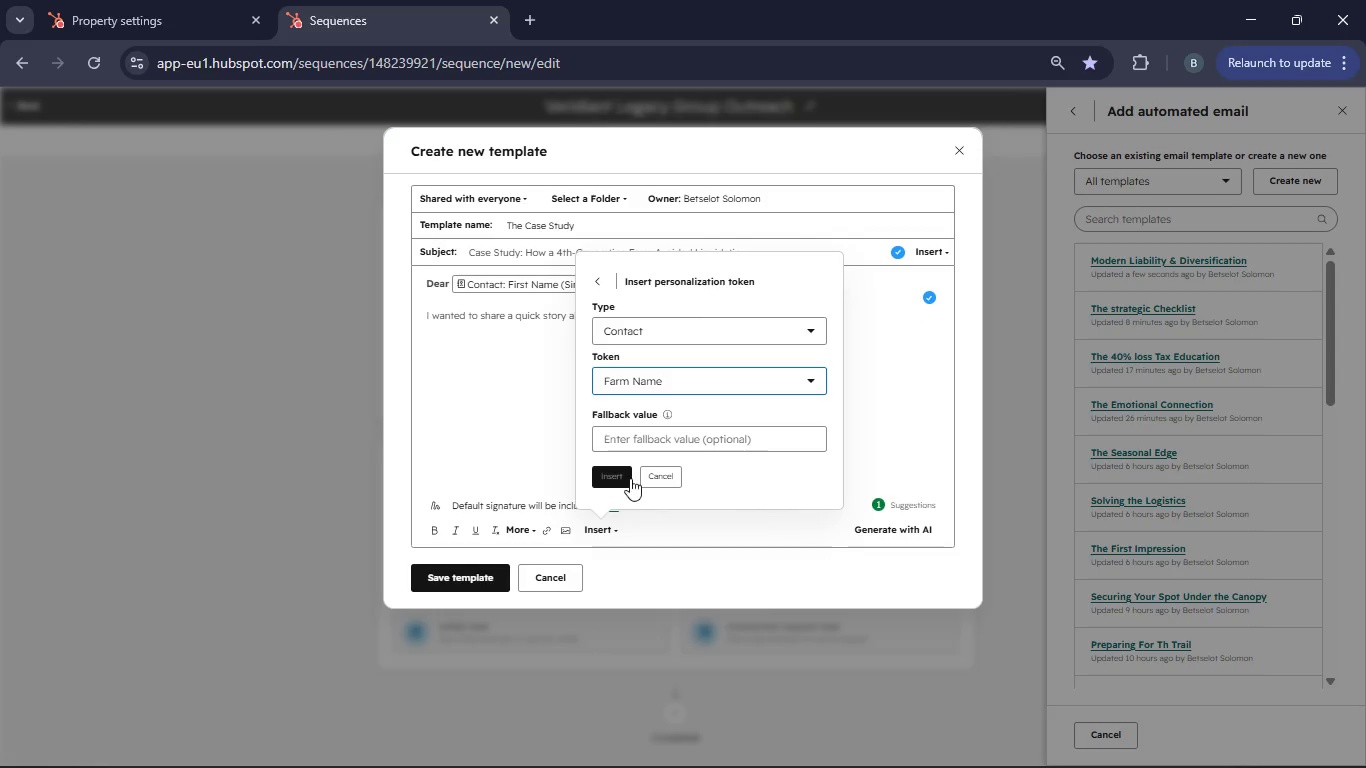 
left_click([632, 441])
 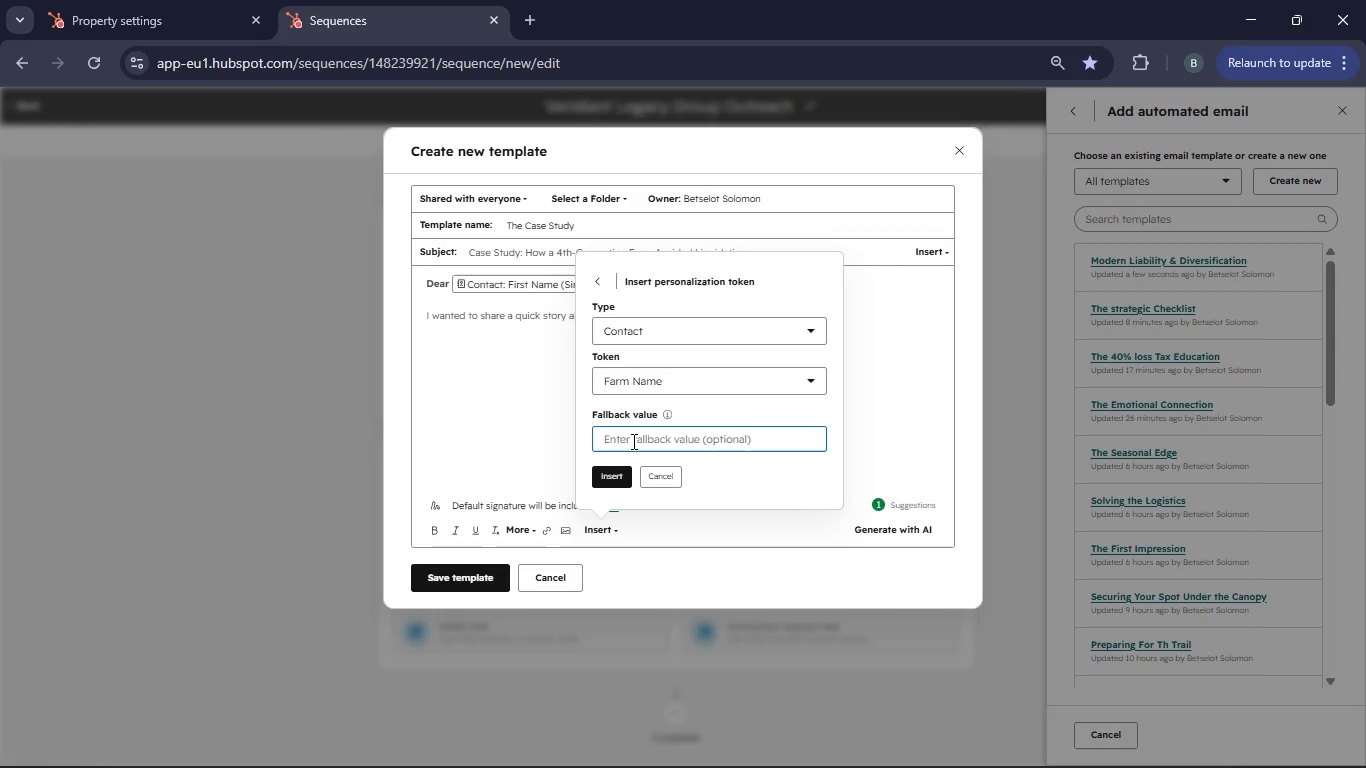 
type(your farm)
 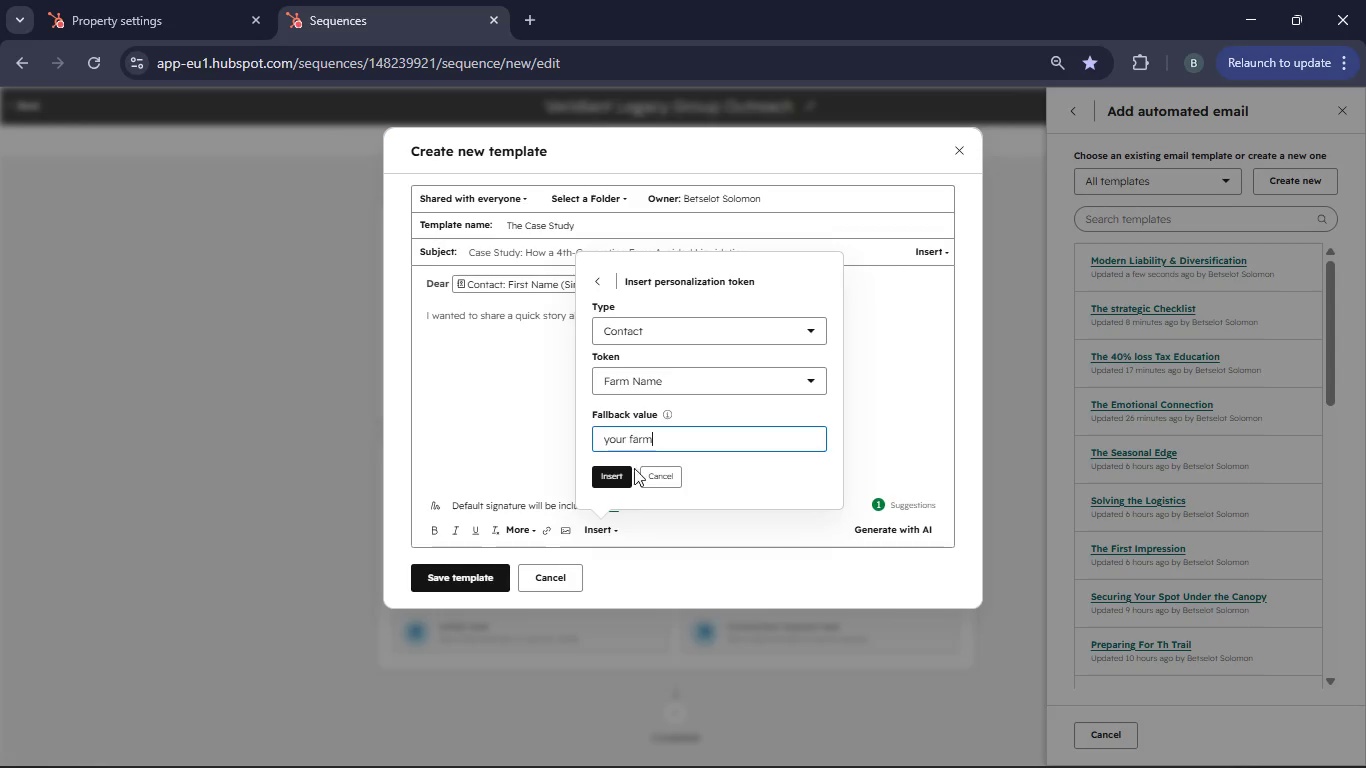 
left_click([618, 477])
 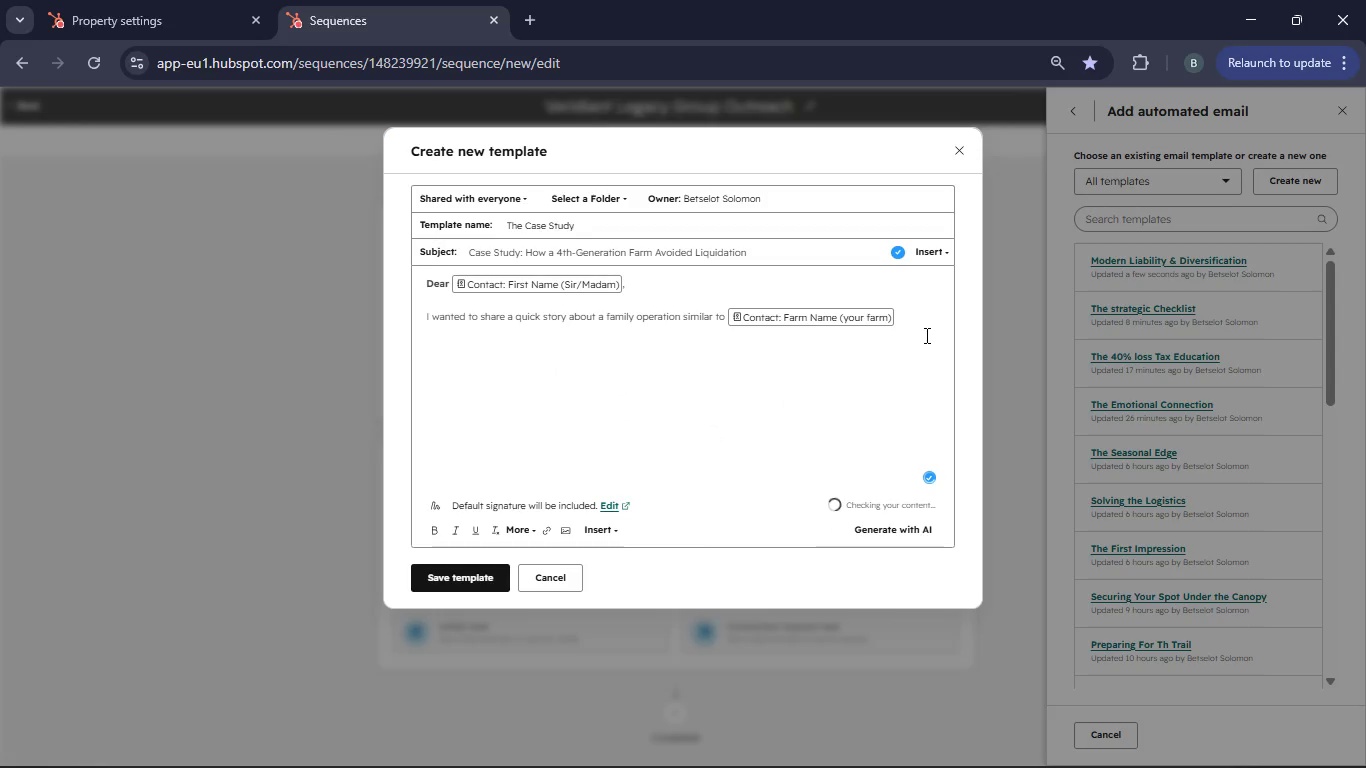 
left_click([916, 324])
 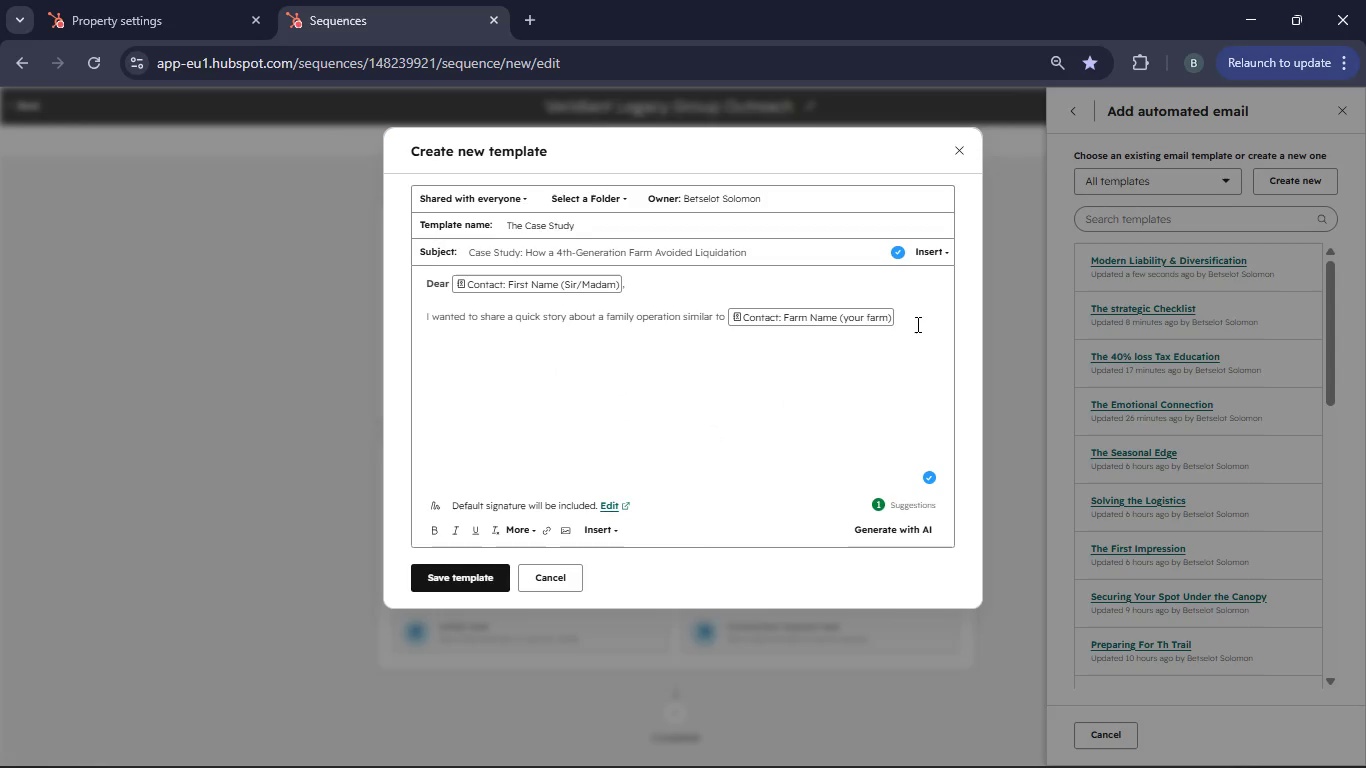 
key(Period)
 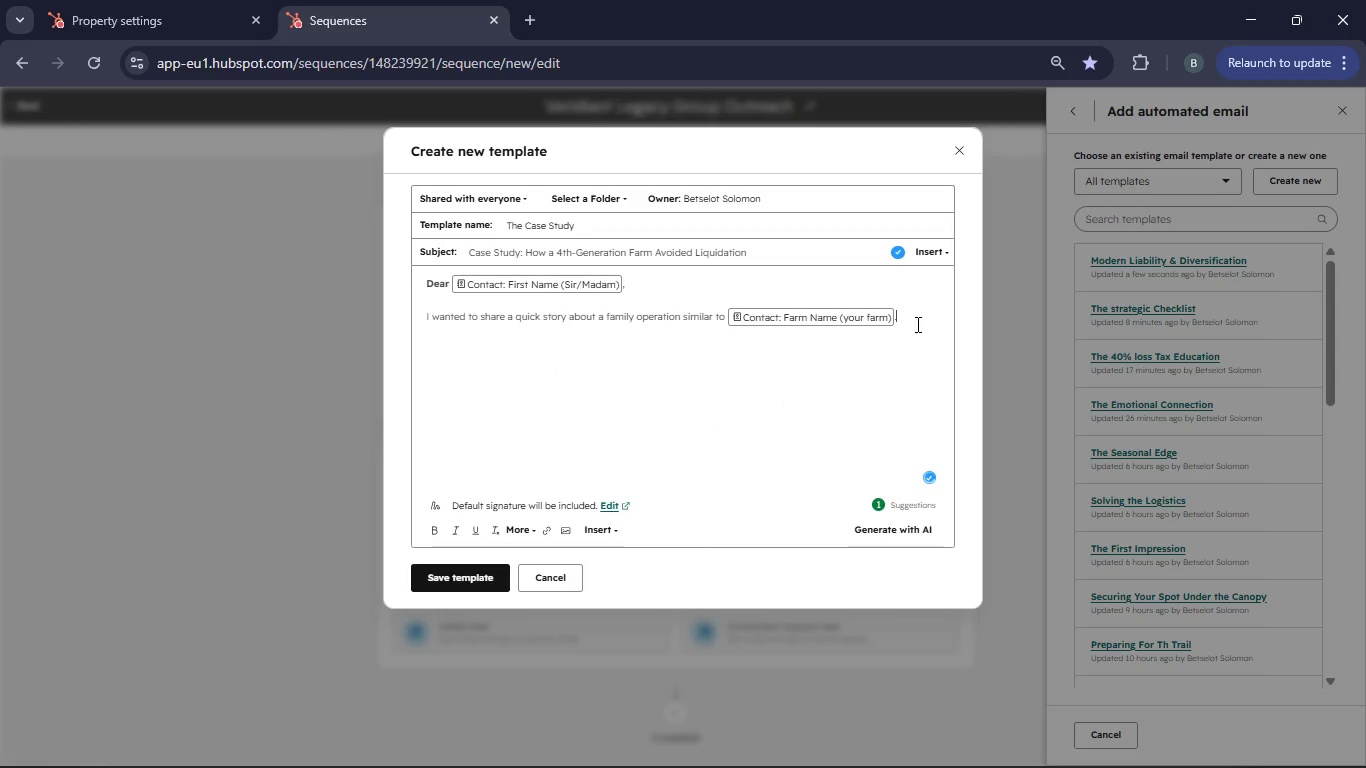 
key(Enter)
 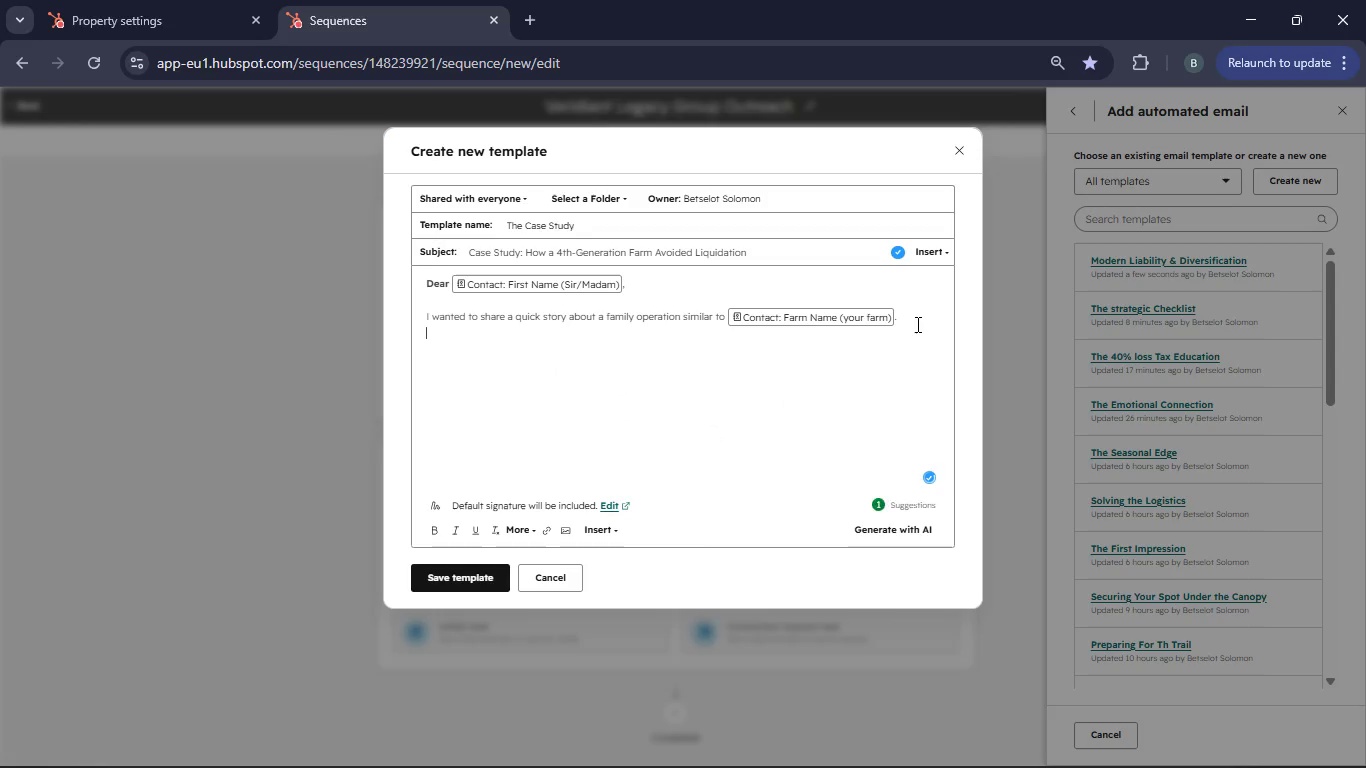 
key(Enter)
 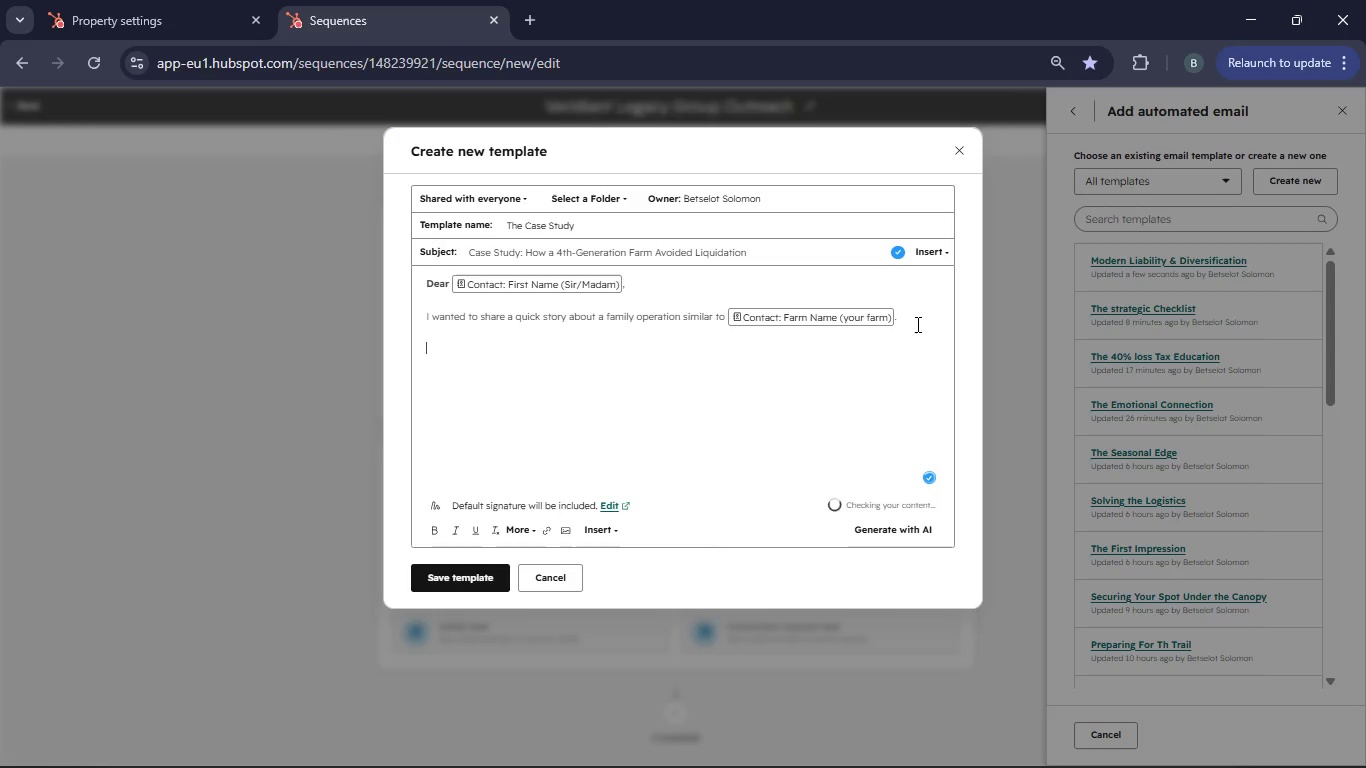 
type(They Owned a high-value estate but had ni liquidity plan. hn the patriarch passed, the heirs were looking at a multi-millon dollar tax bll due in nine months. )
 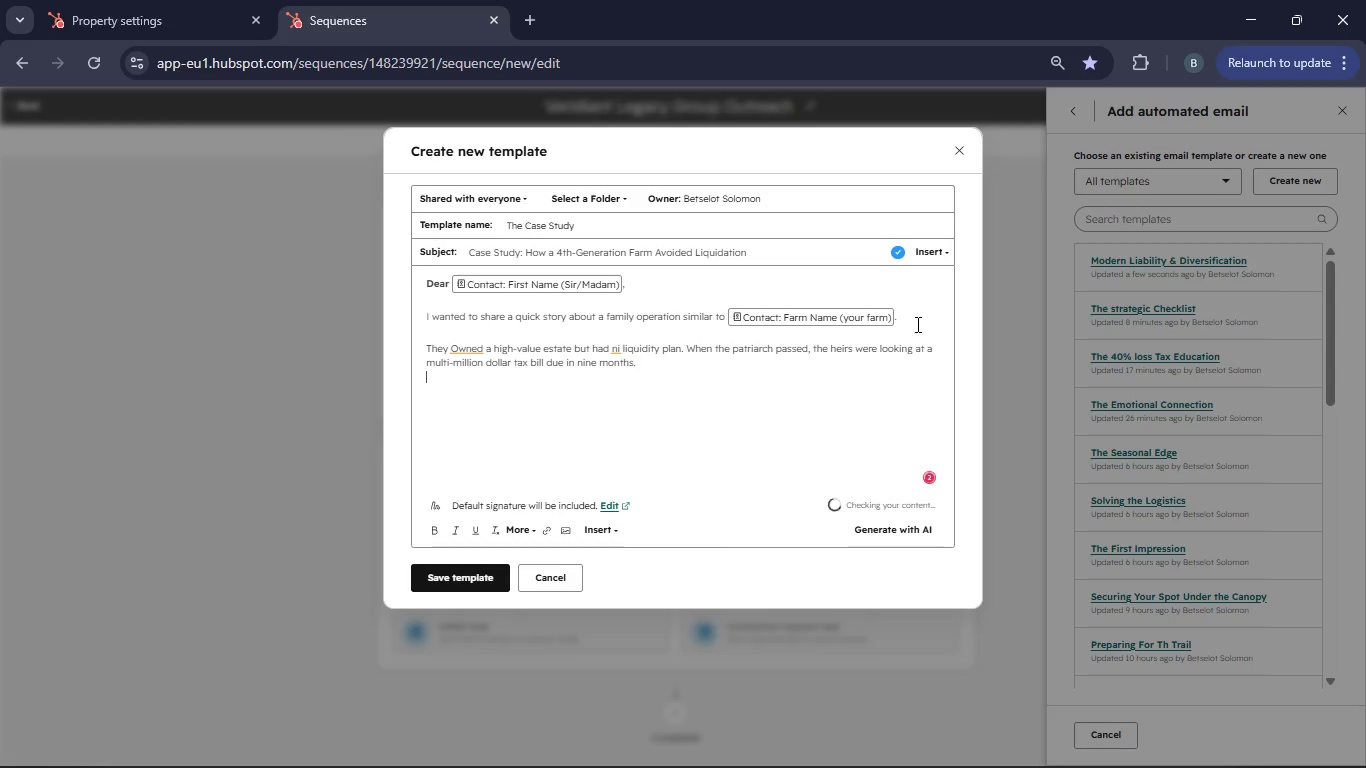 
 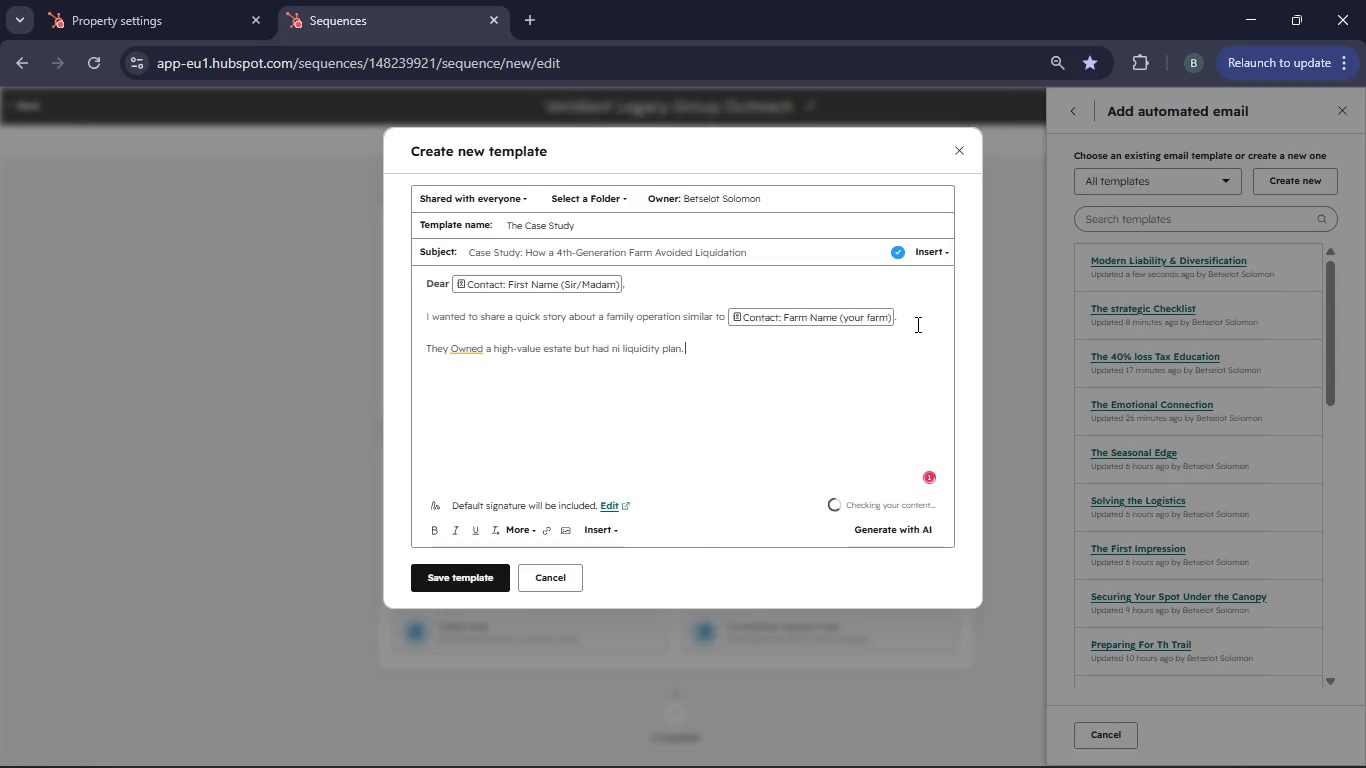 
key(Enter)
 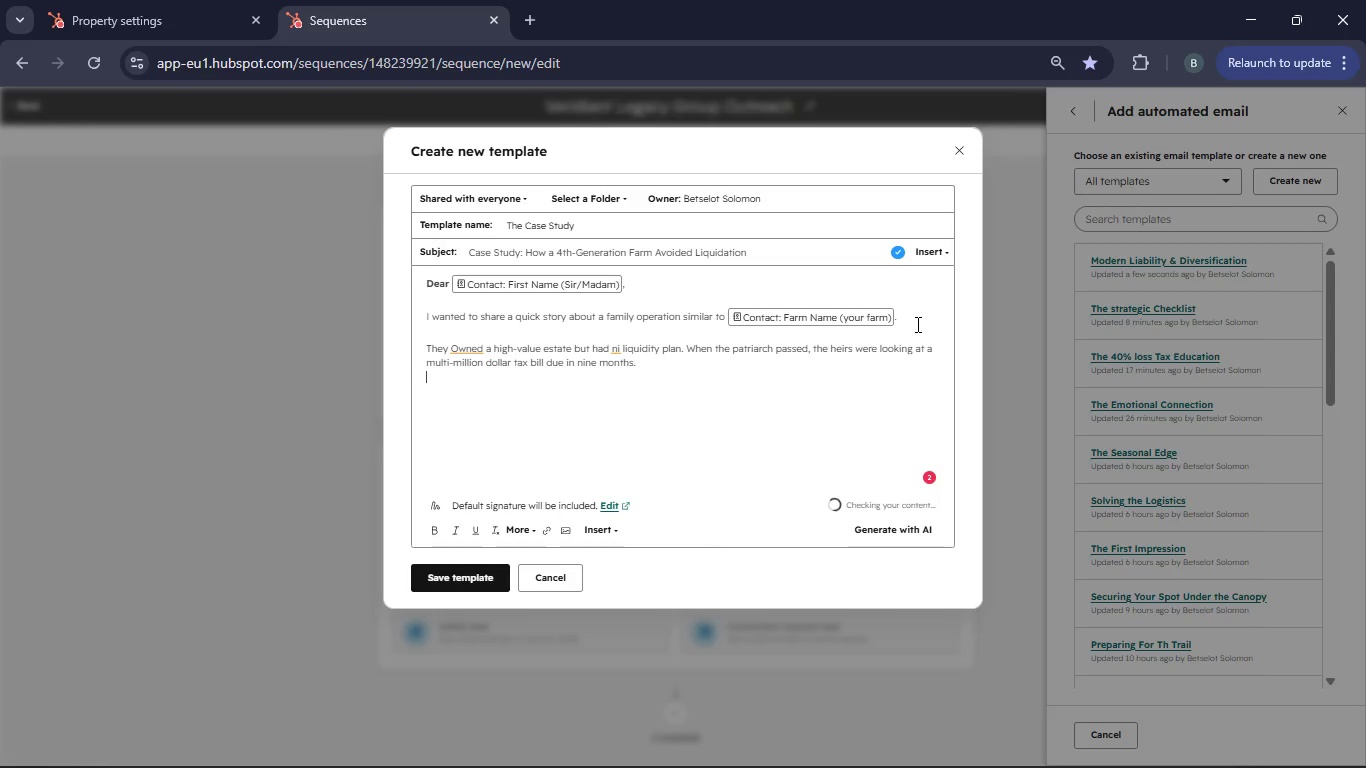 
key(Backspace)
type(By implementing a specialized )
 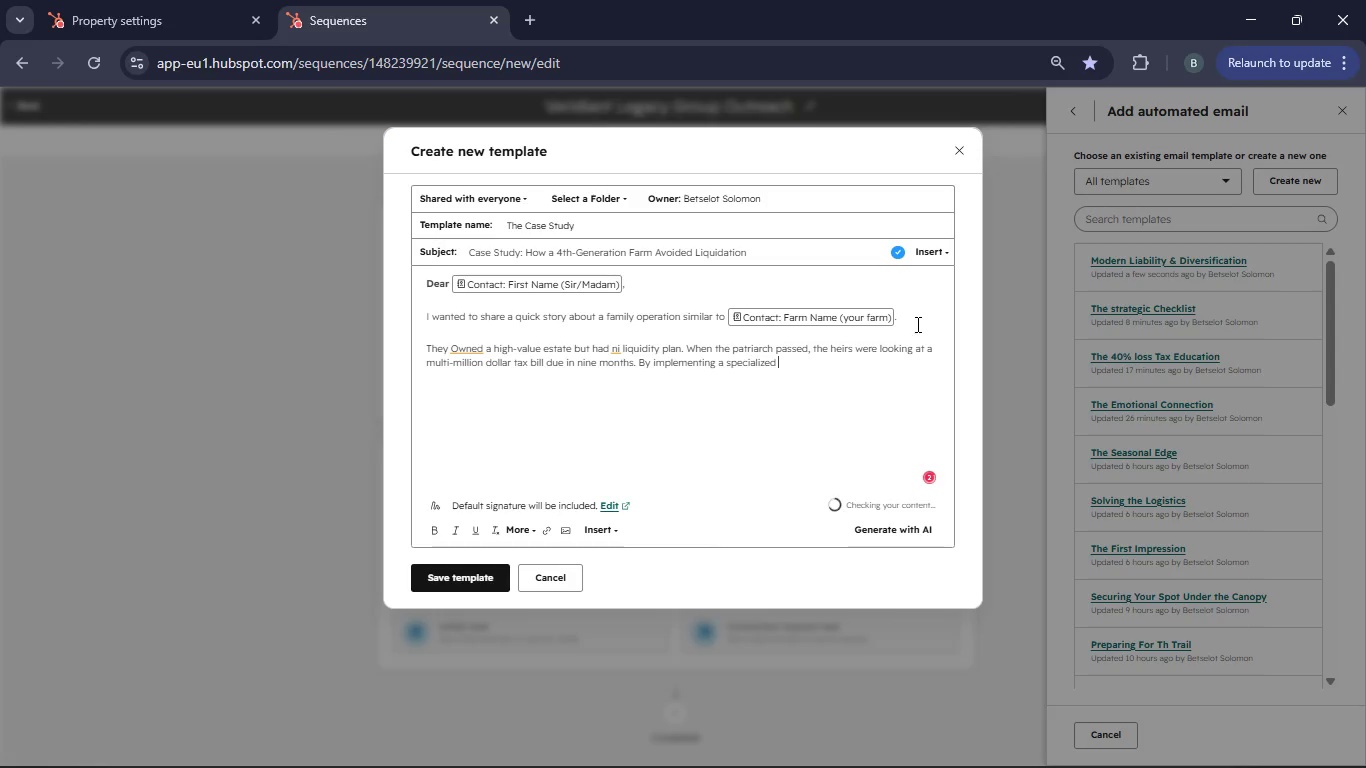 
type(Life Insurance Trust )
 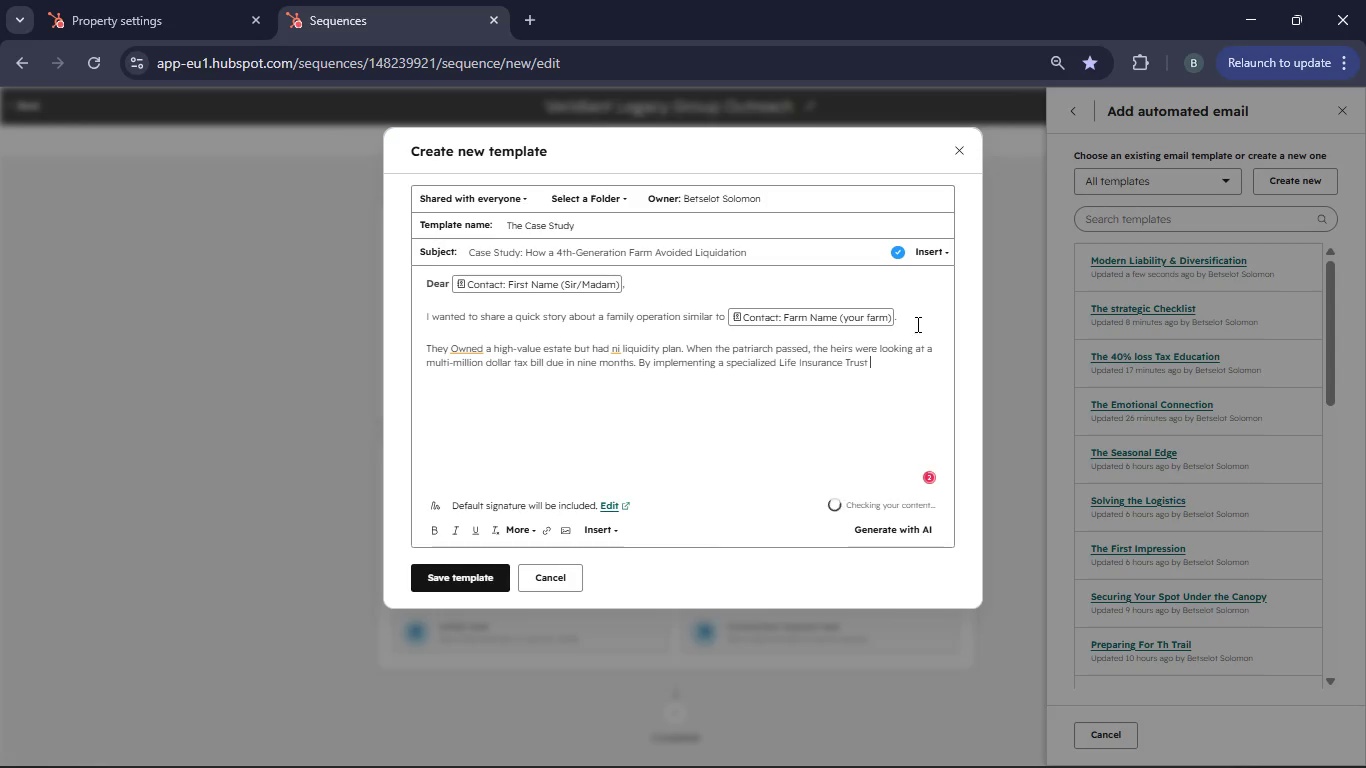 
type(and a "key person" strategy, we provide the cash needed to pay the IRS, keeping every acre of the farm in the family name.)
 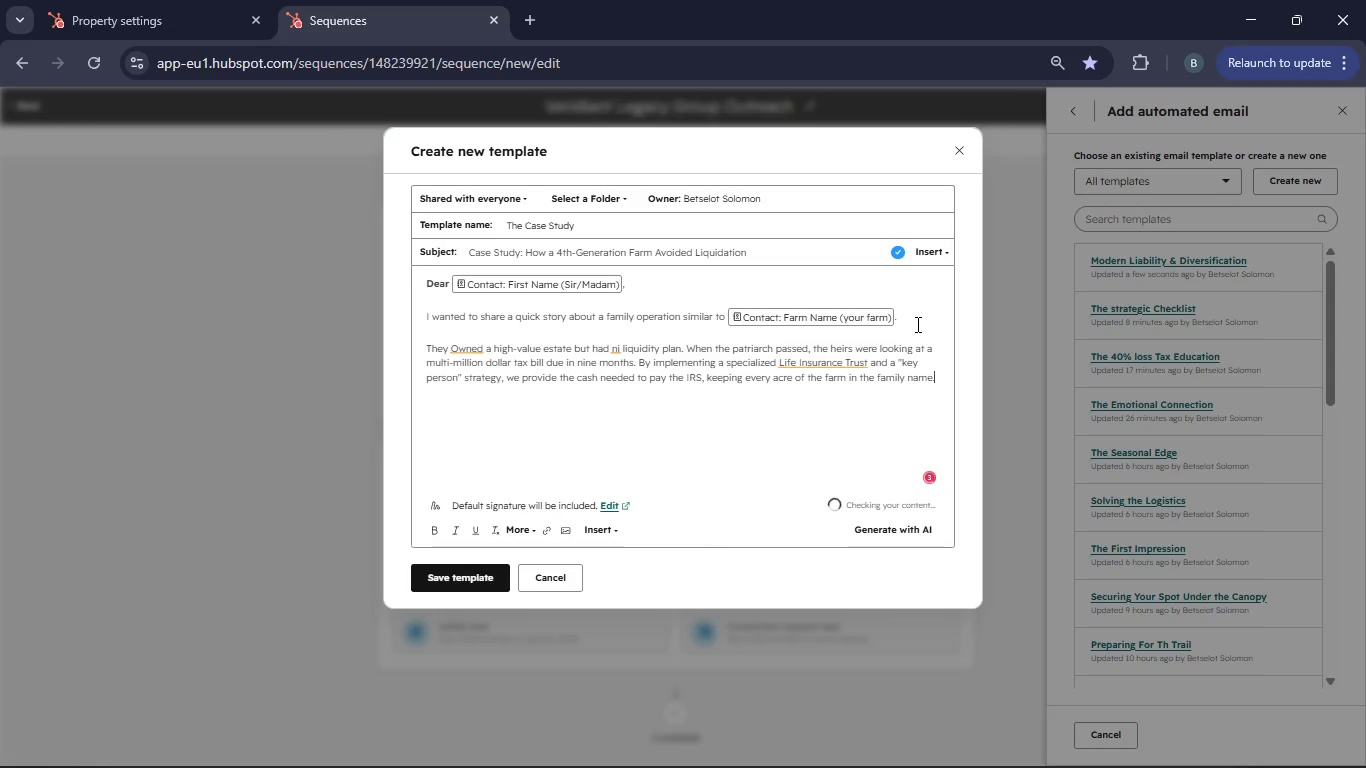 
key(Enter)
 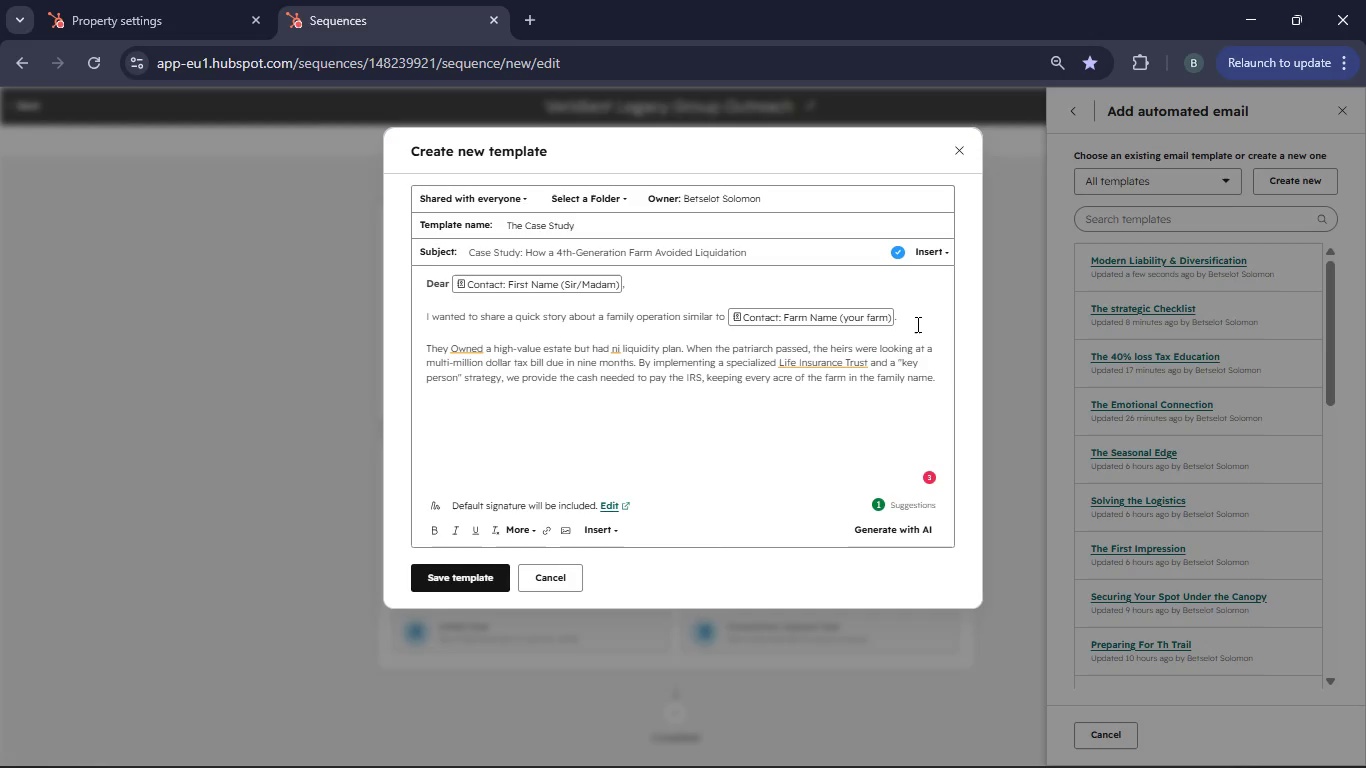 
key(Enter)
 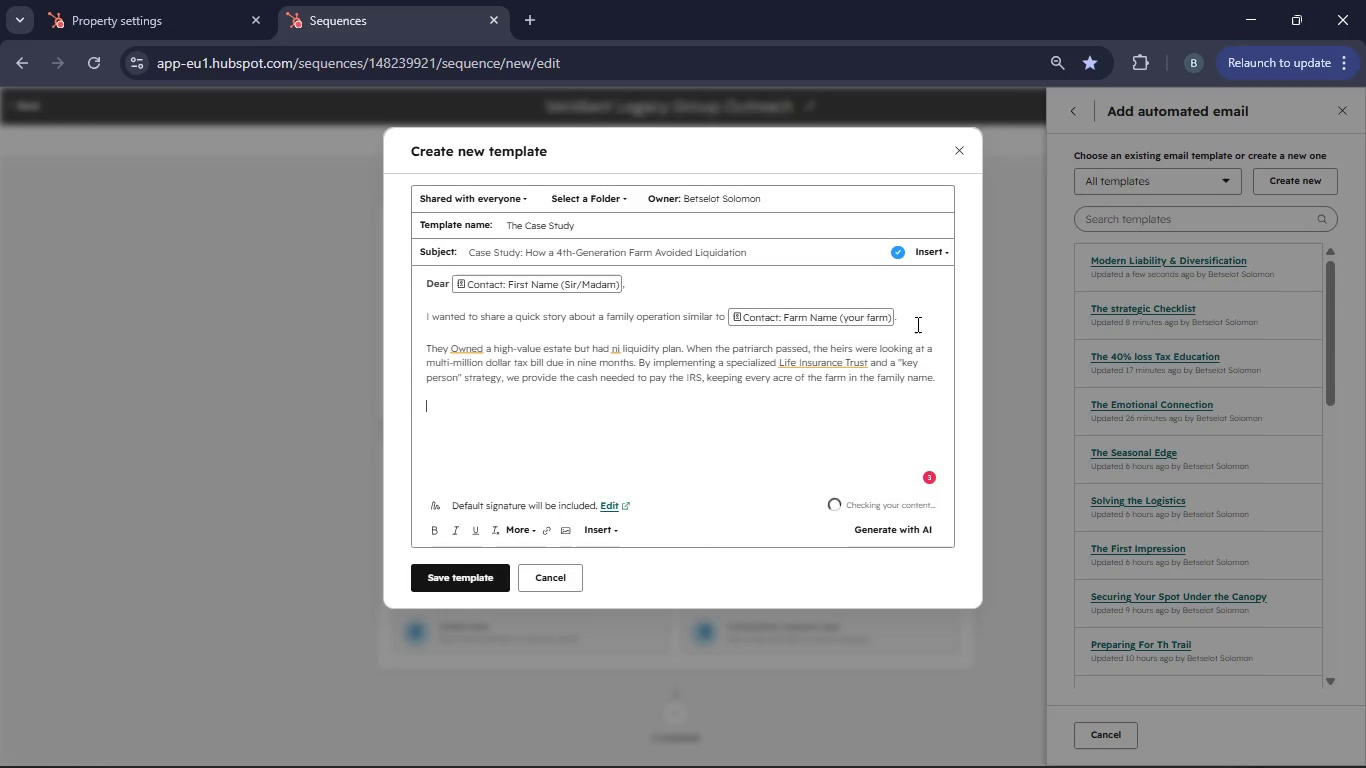 
type(You can find it i)
key(Backspace)
type(on our page: )
 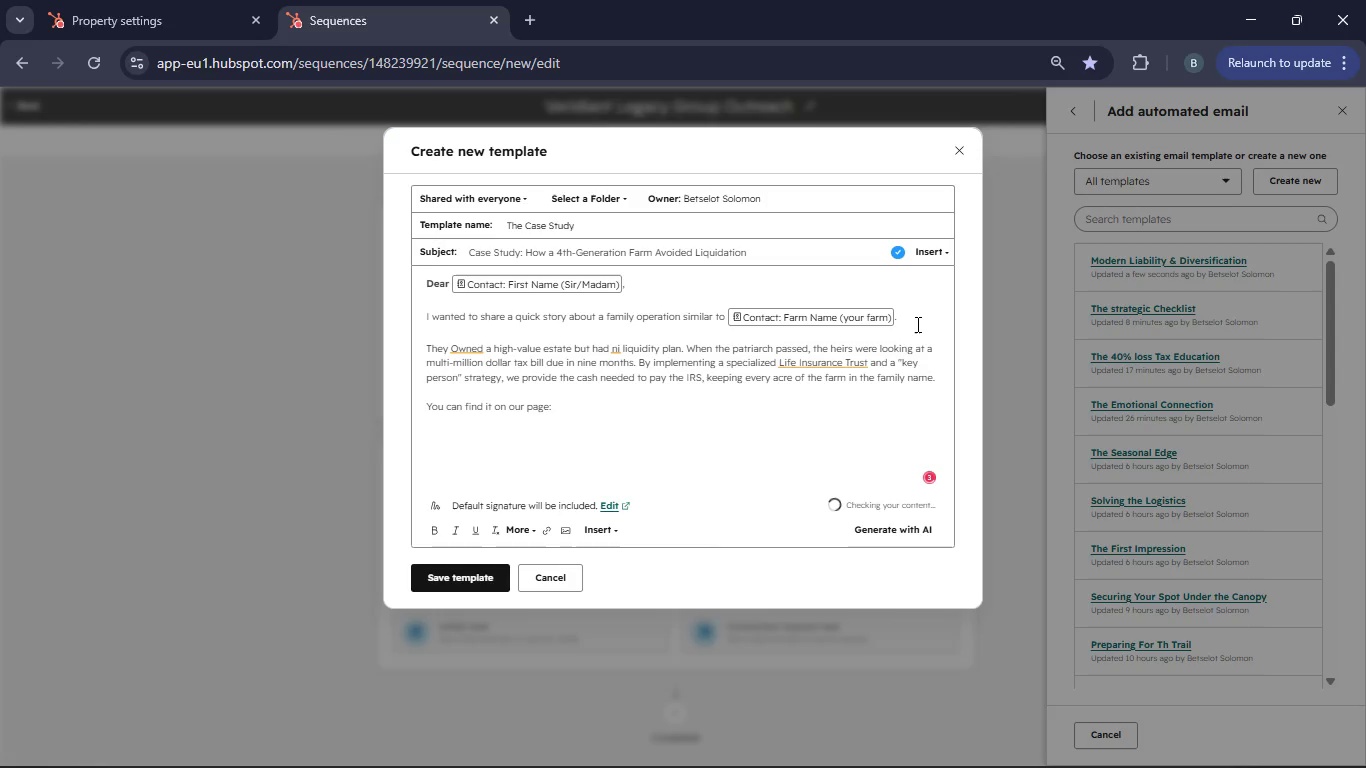 
key(Enter)
 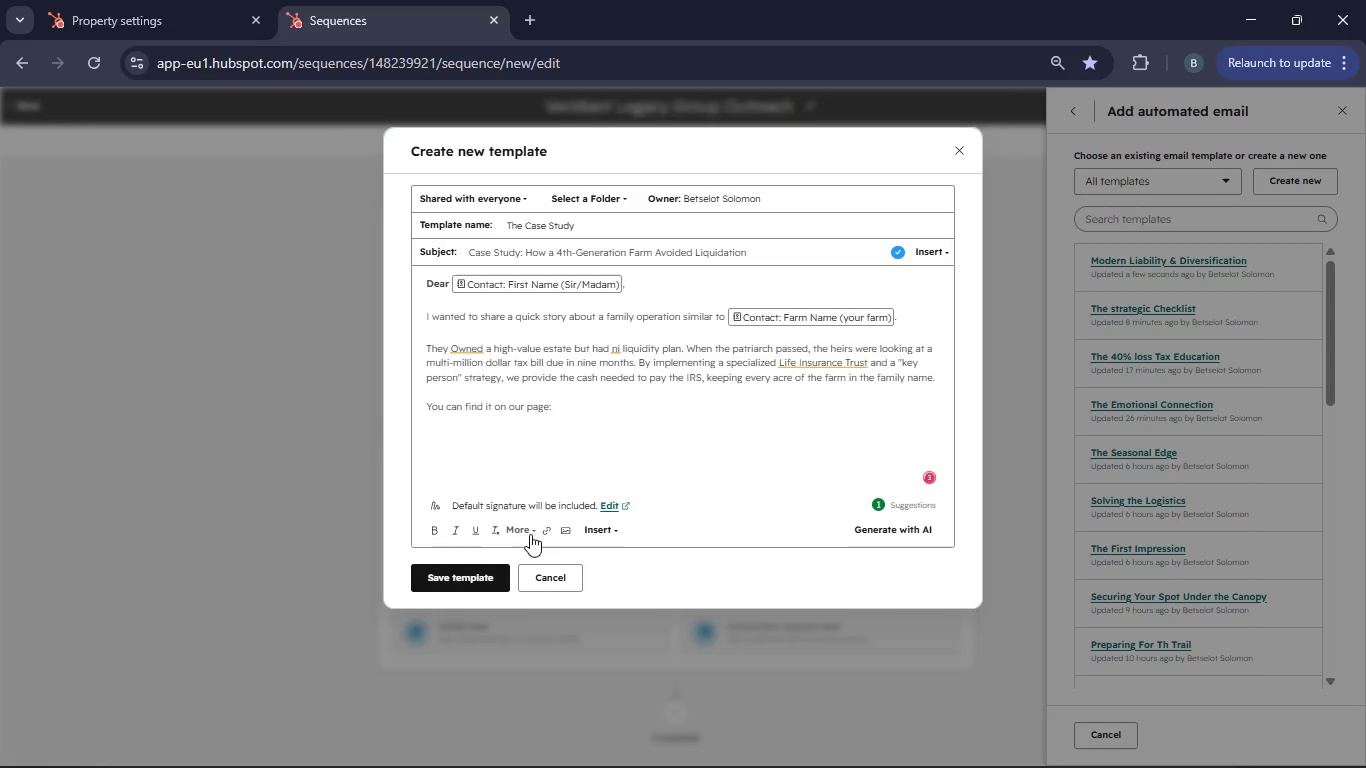 
left_click([722, 491])
 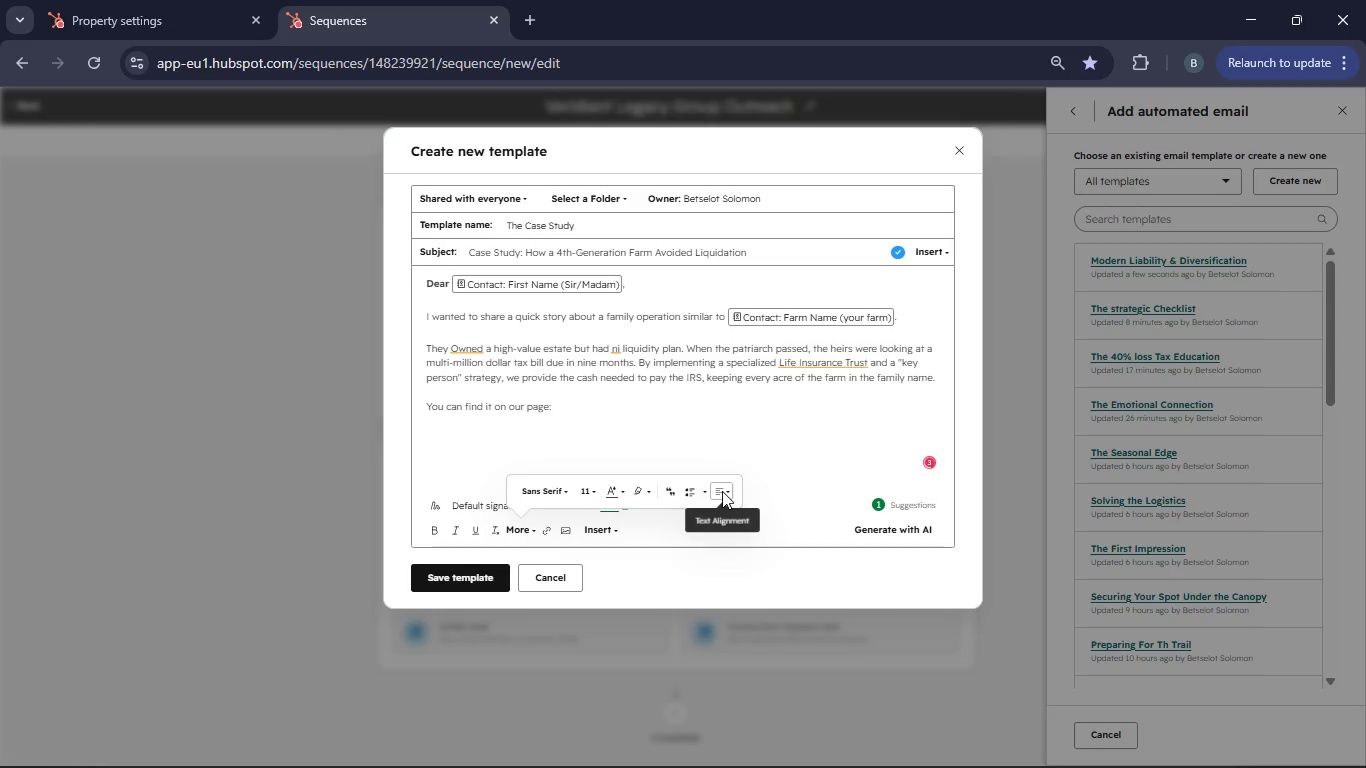 
left_click([721, 550])
 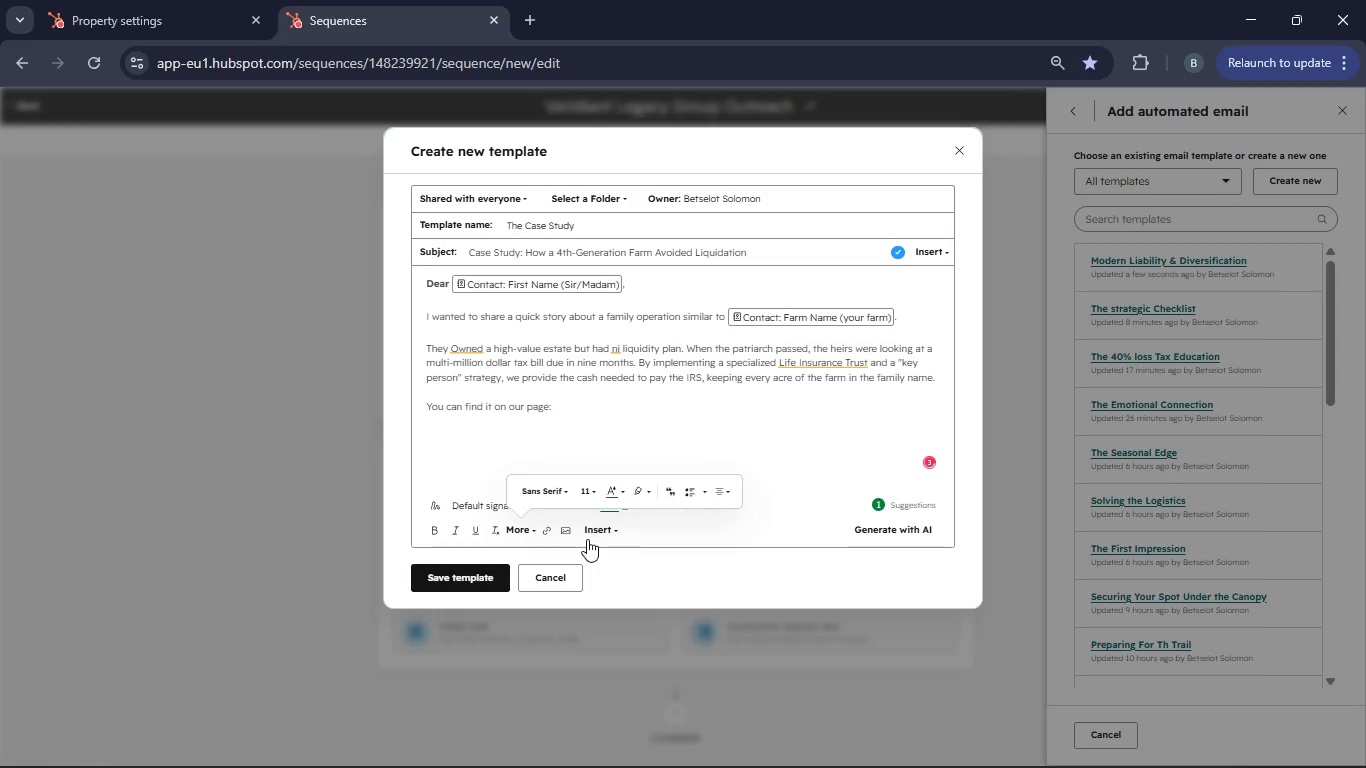 
left_click([547, 532])
 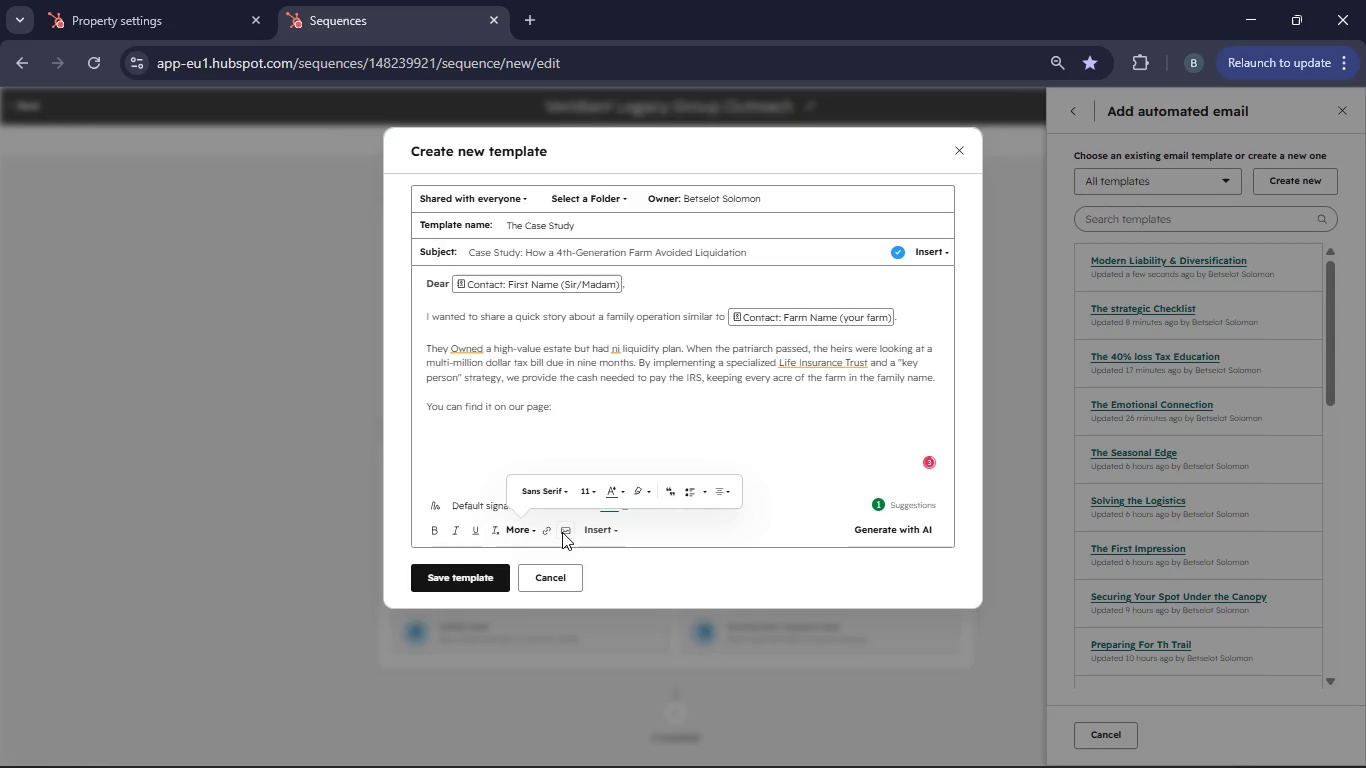 
mouse_move([537, 509])
 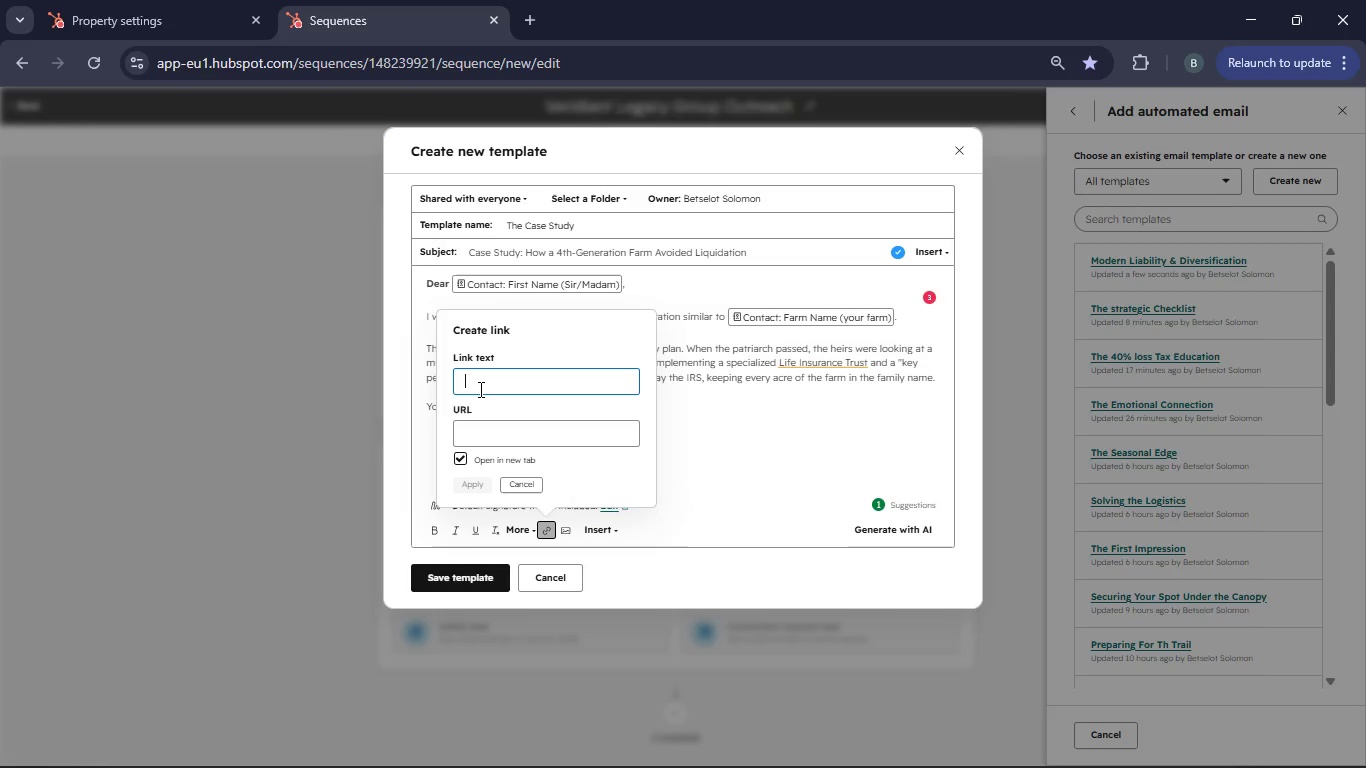 
type(Visit Our Page)
 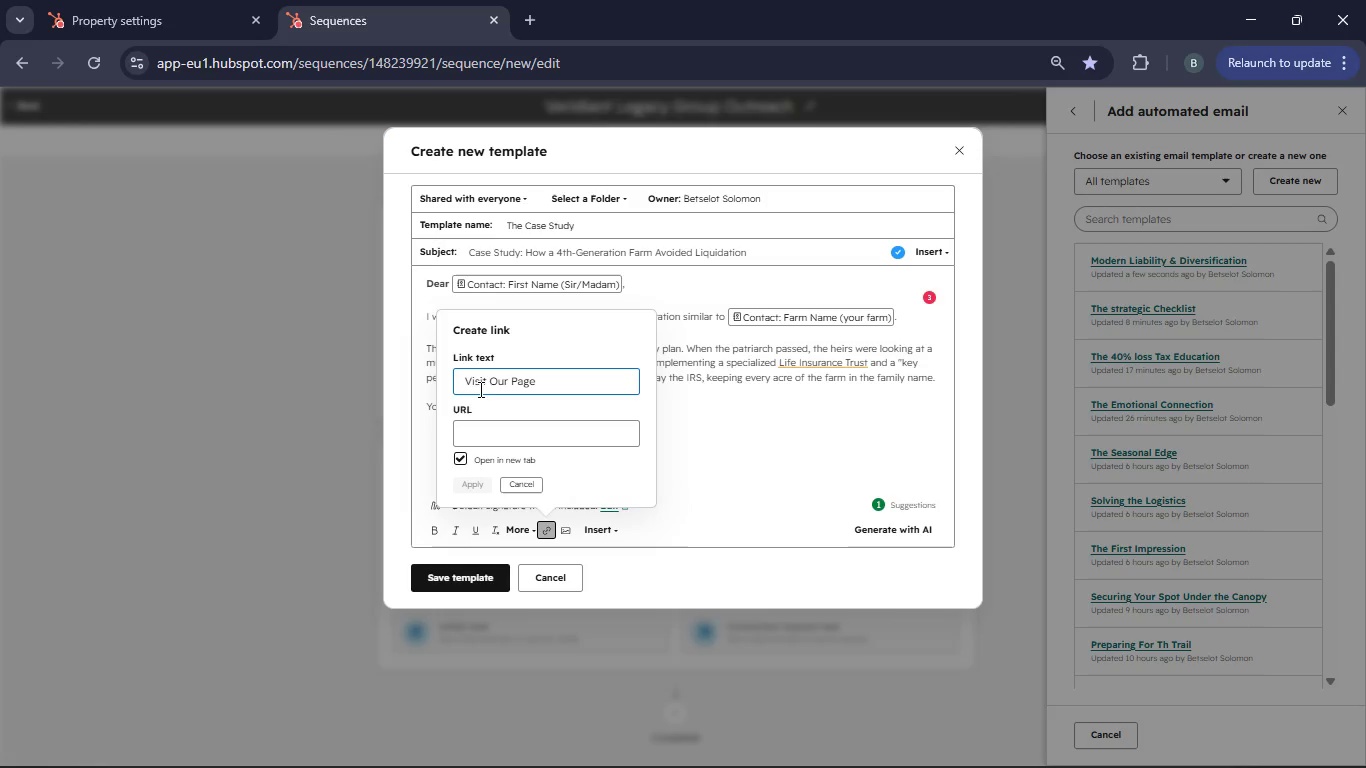 
left_click([472, 427])
 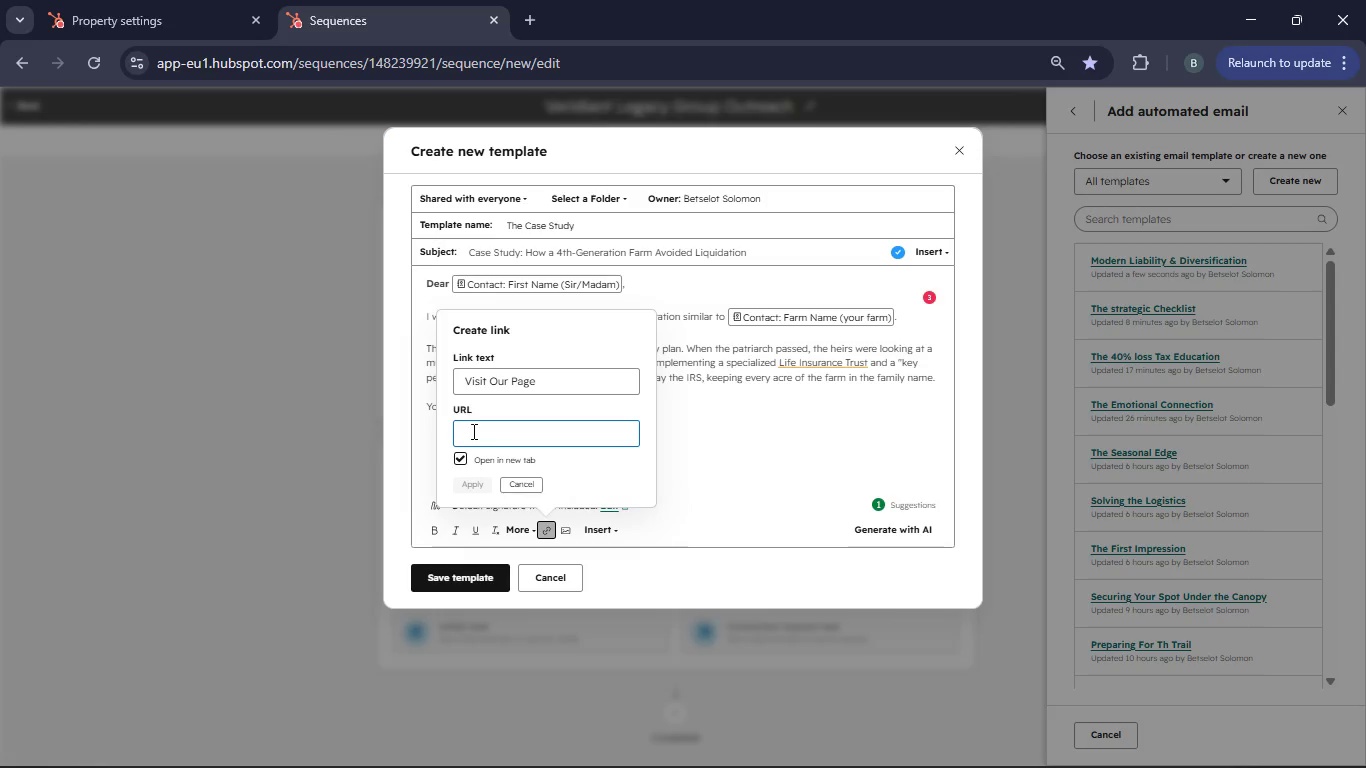 
key(Control+ControlLeft)
 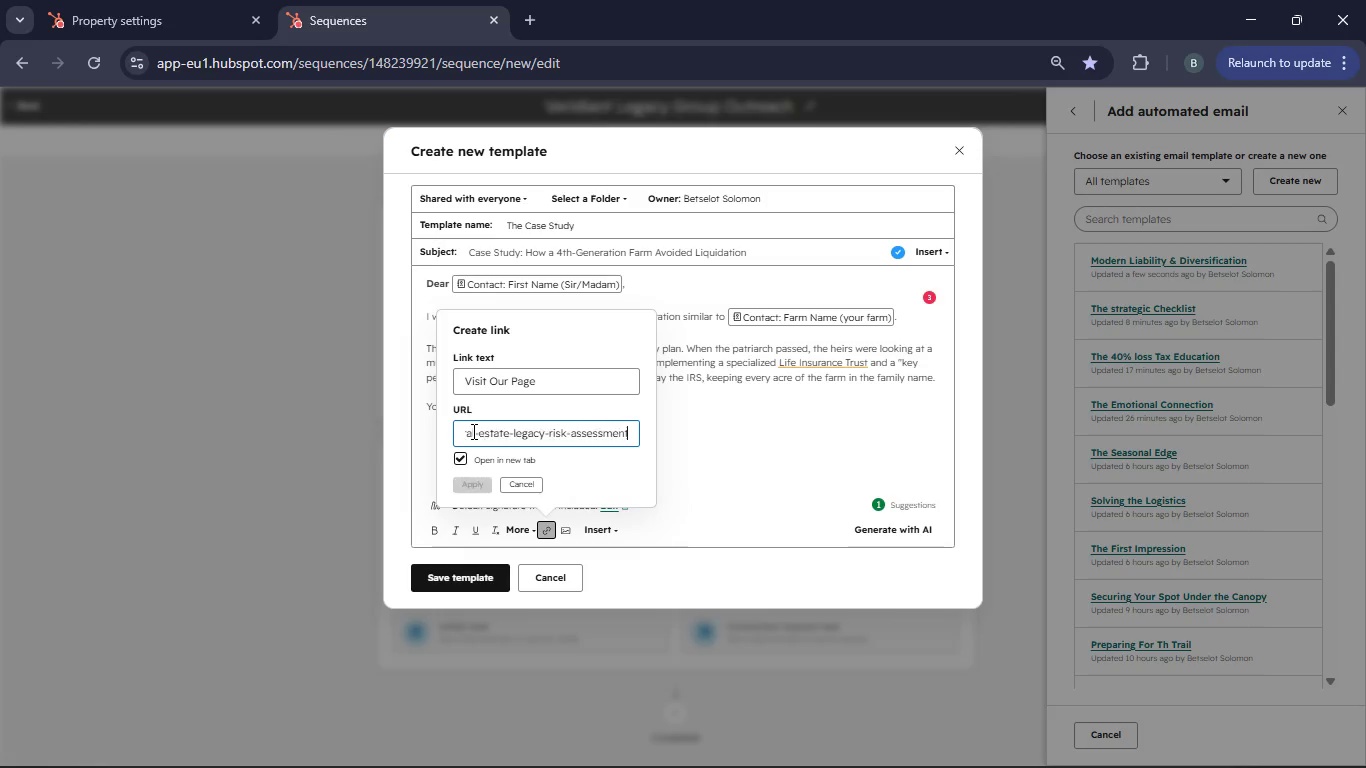 
key(Control+V)
 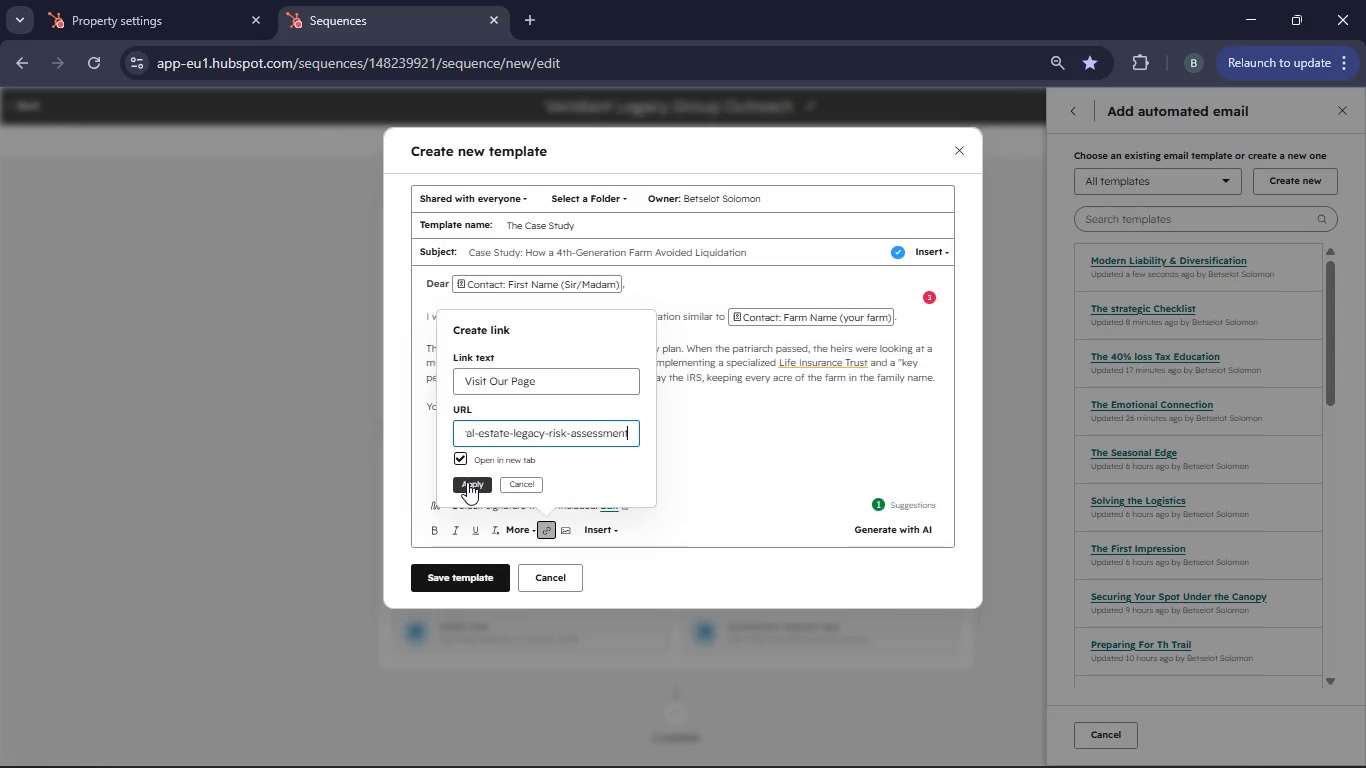 
left_click([467, 482])
 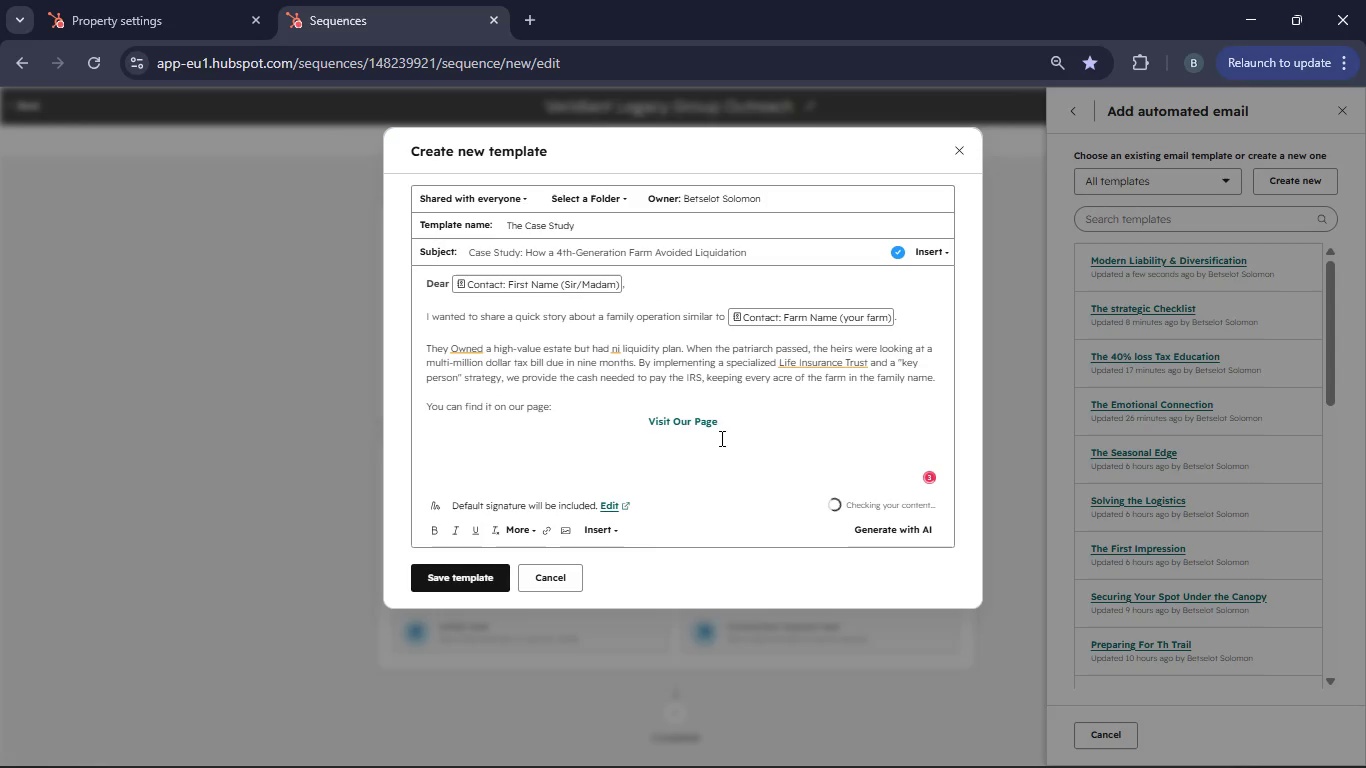 
left_click([749, 425])
 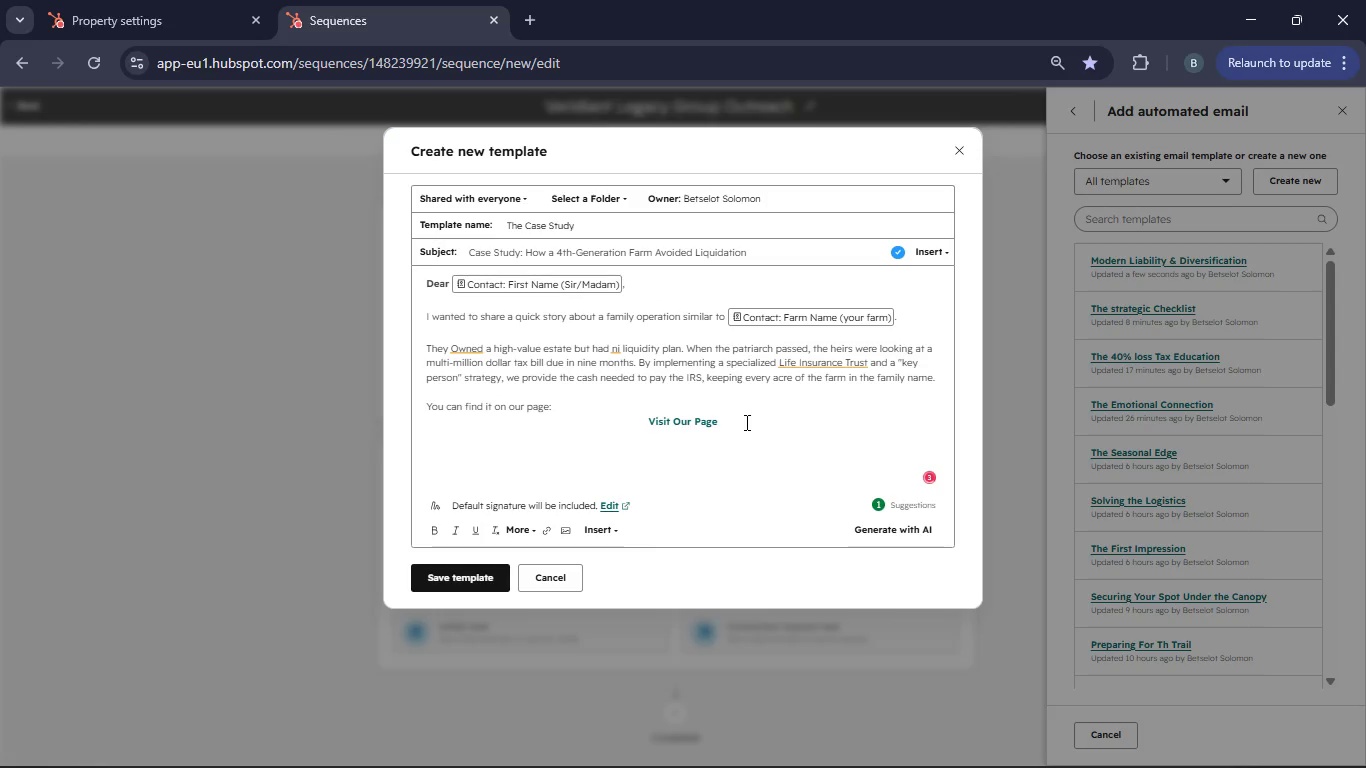 
key(Enter)
 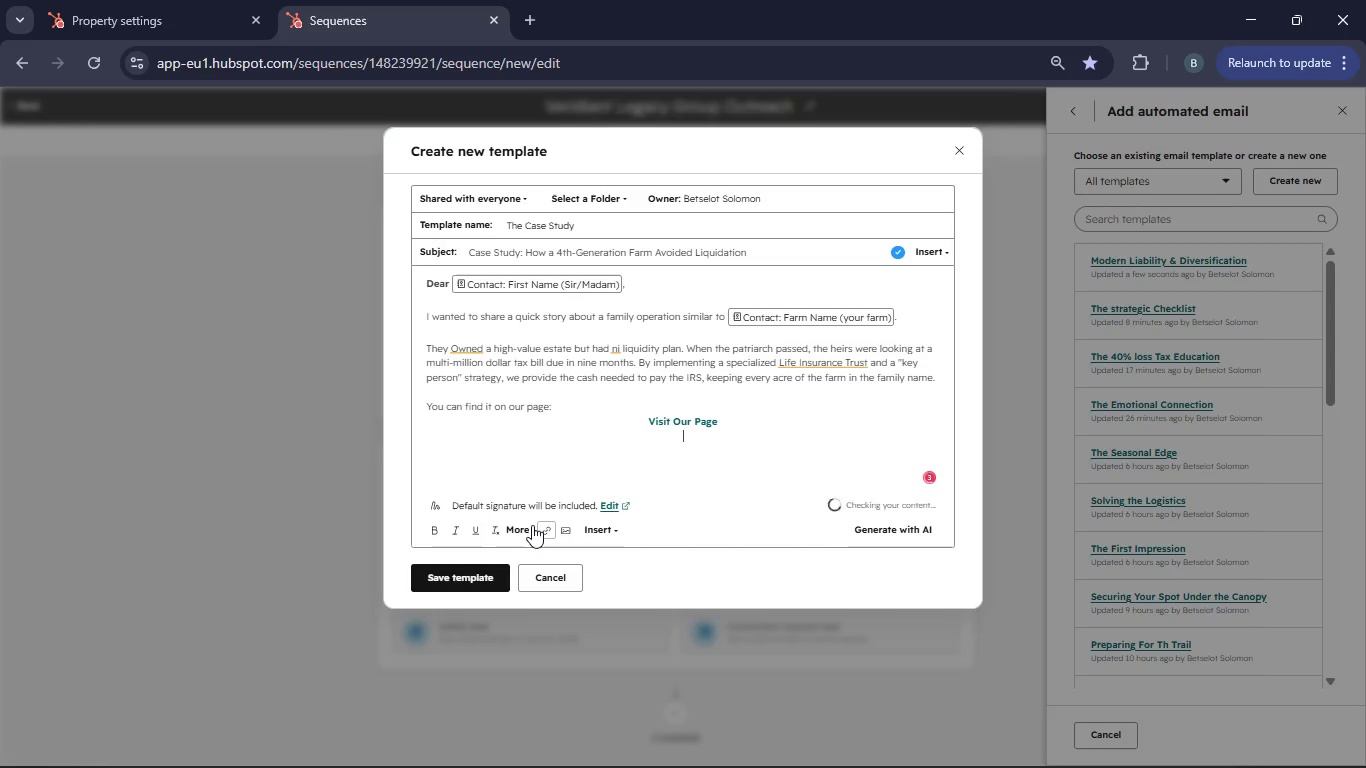 
left_click([529, 527])
 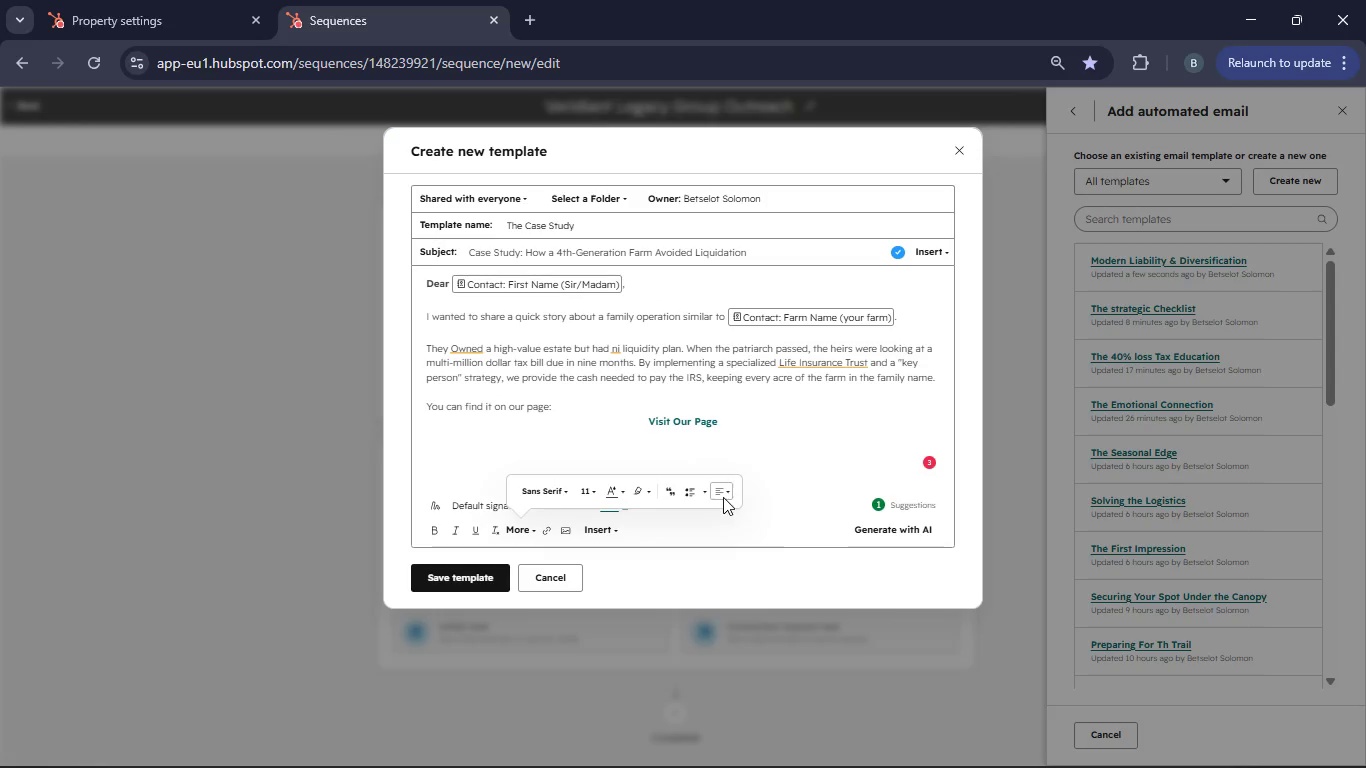 
left_click([723, 497])
 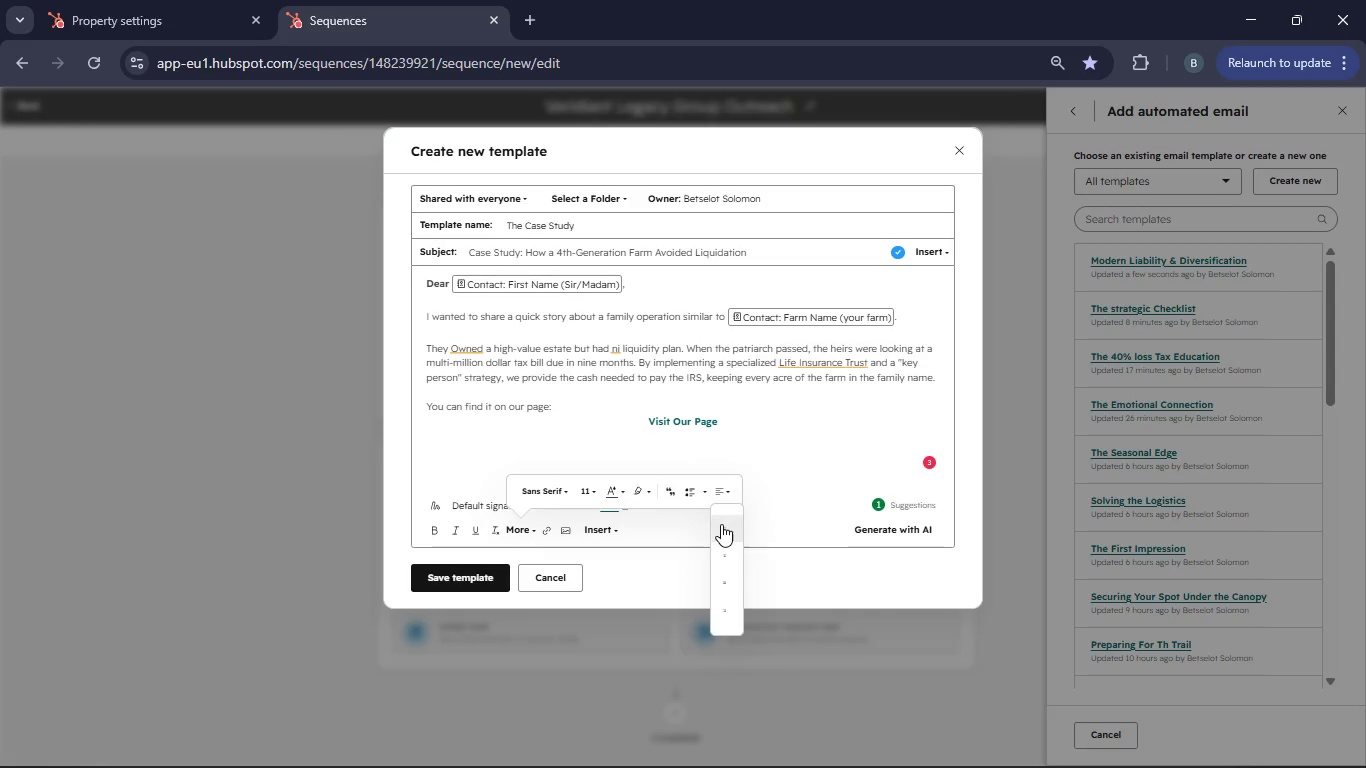 
left_click([721, 525])
 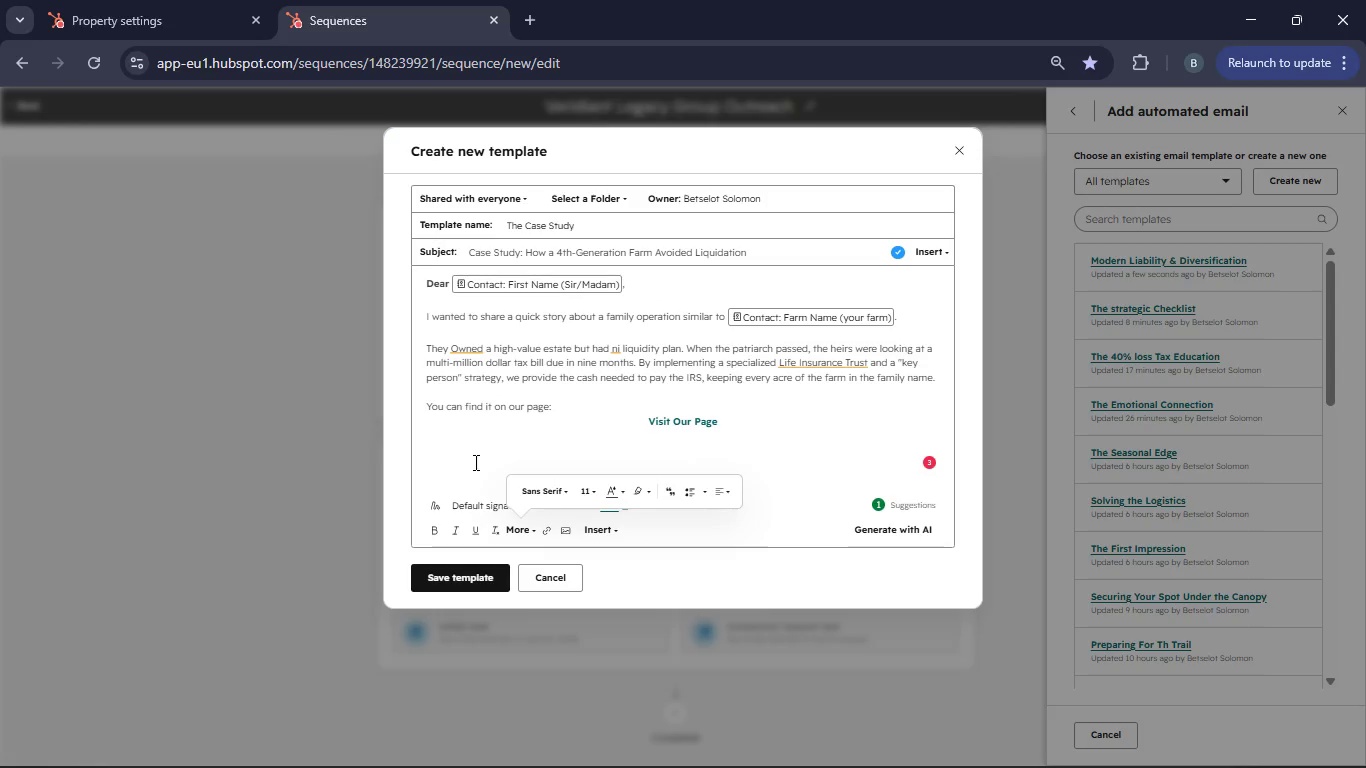 
left_click([448, 451])
 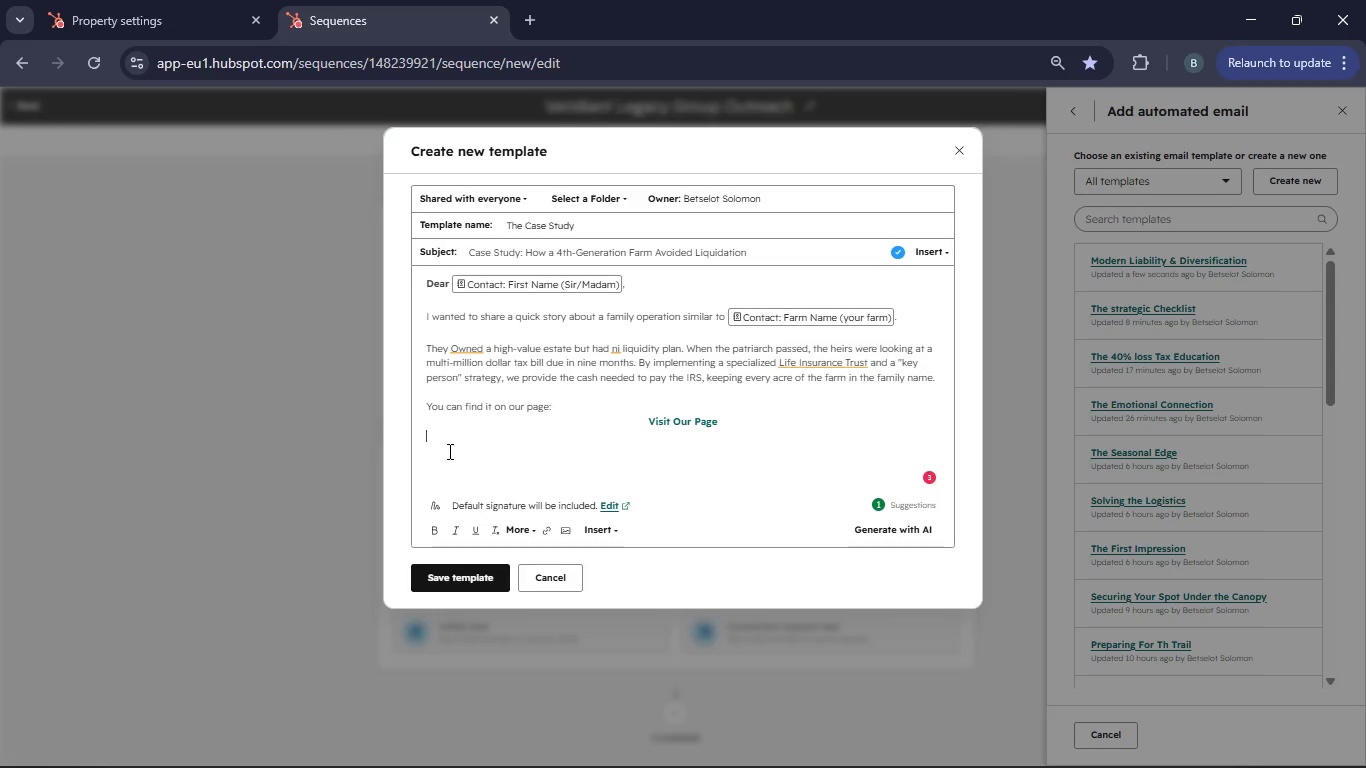 
key(Enter)
 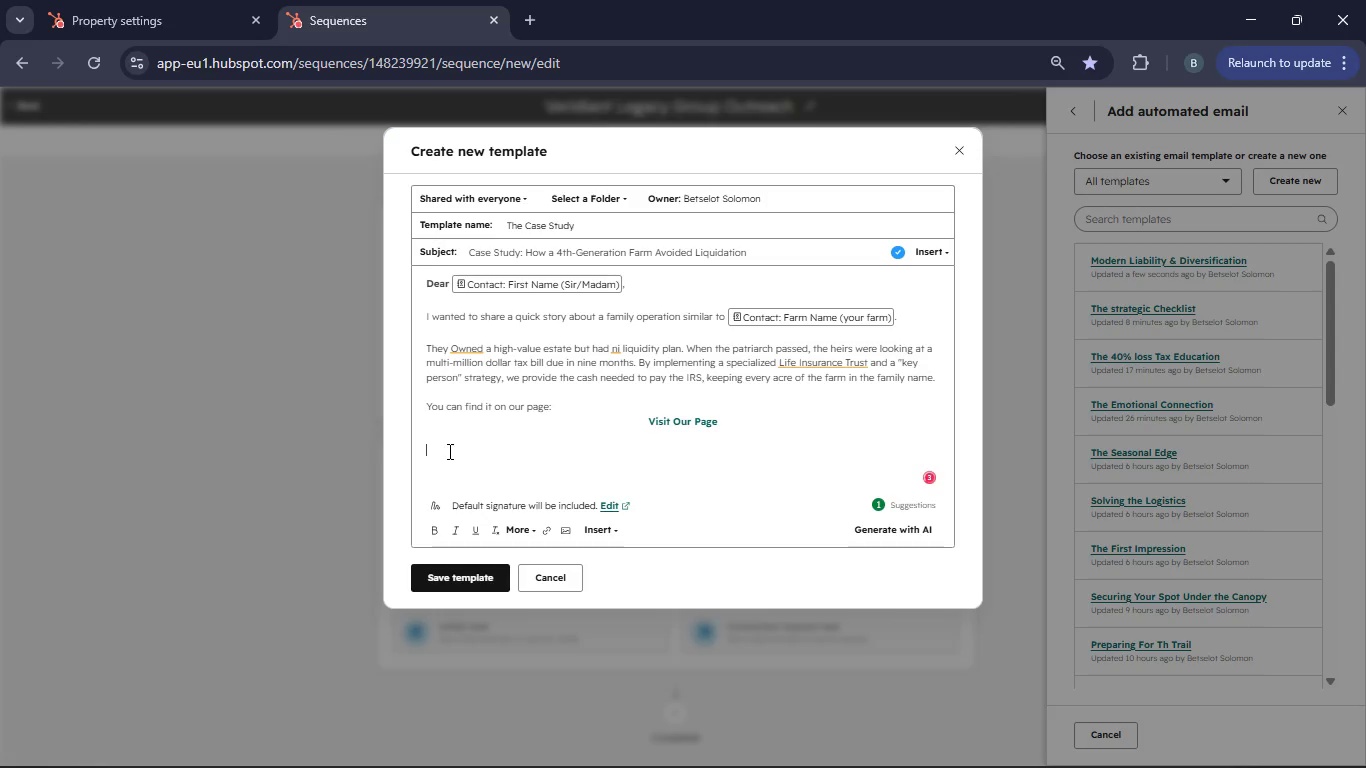 
type(It's never too early to build the firewall around your heritage.)
 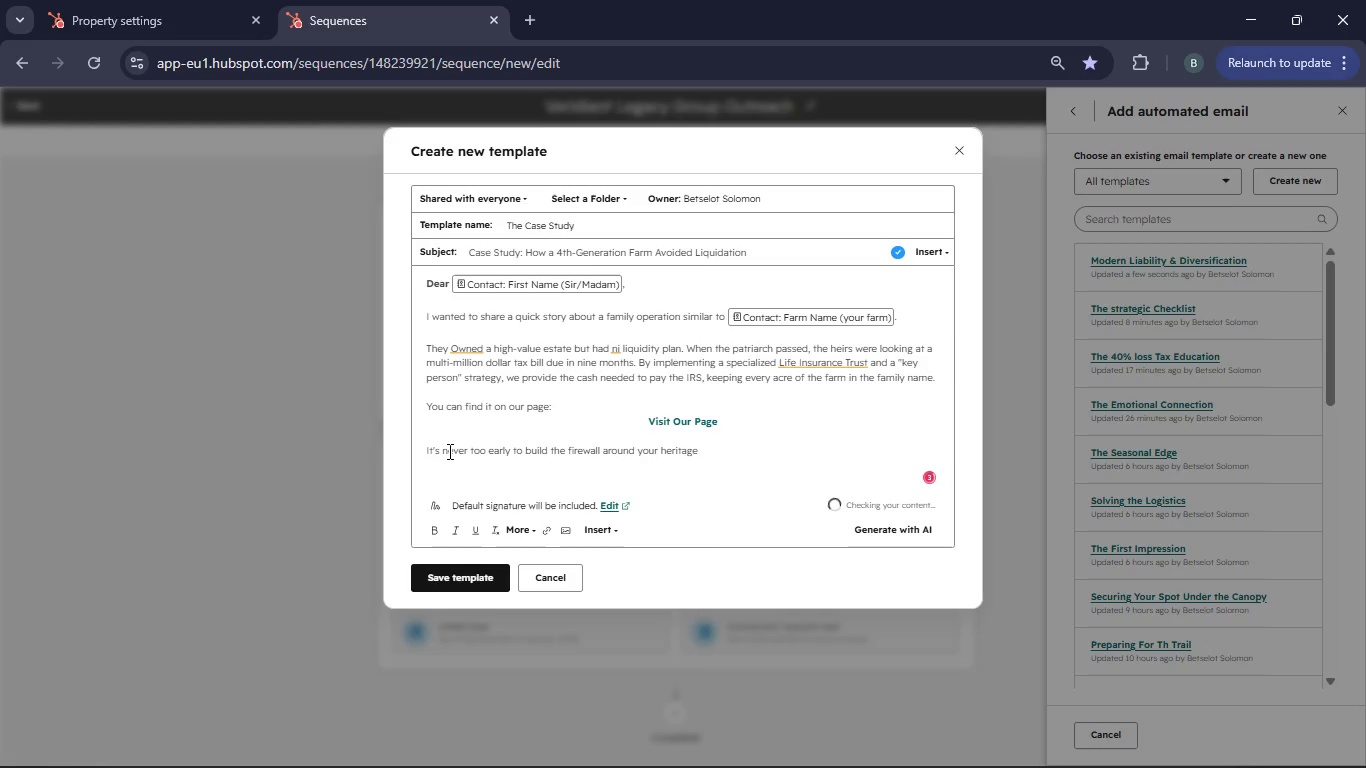 
key(Enter)
 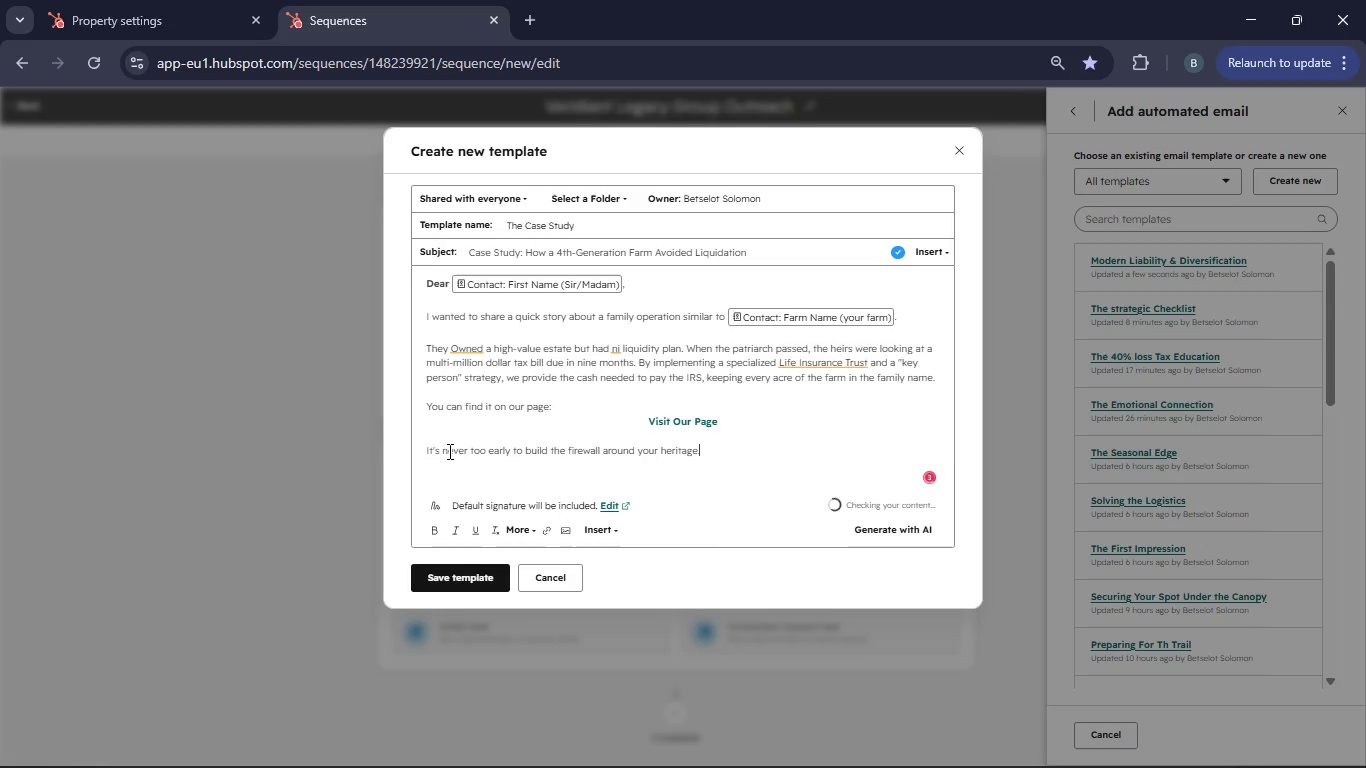 
key(Enter)
 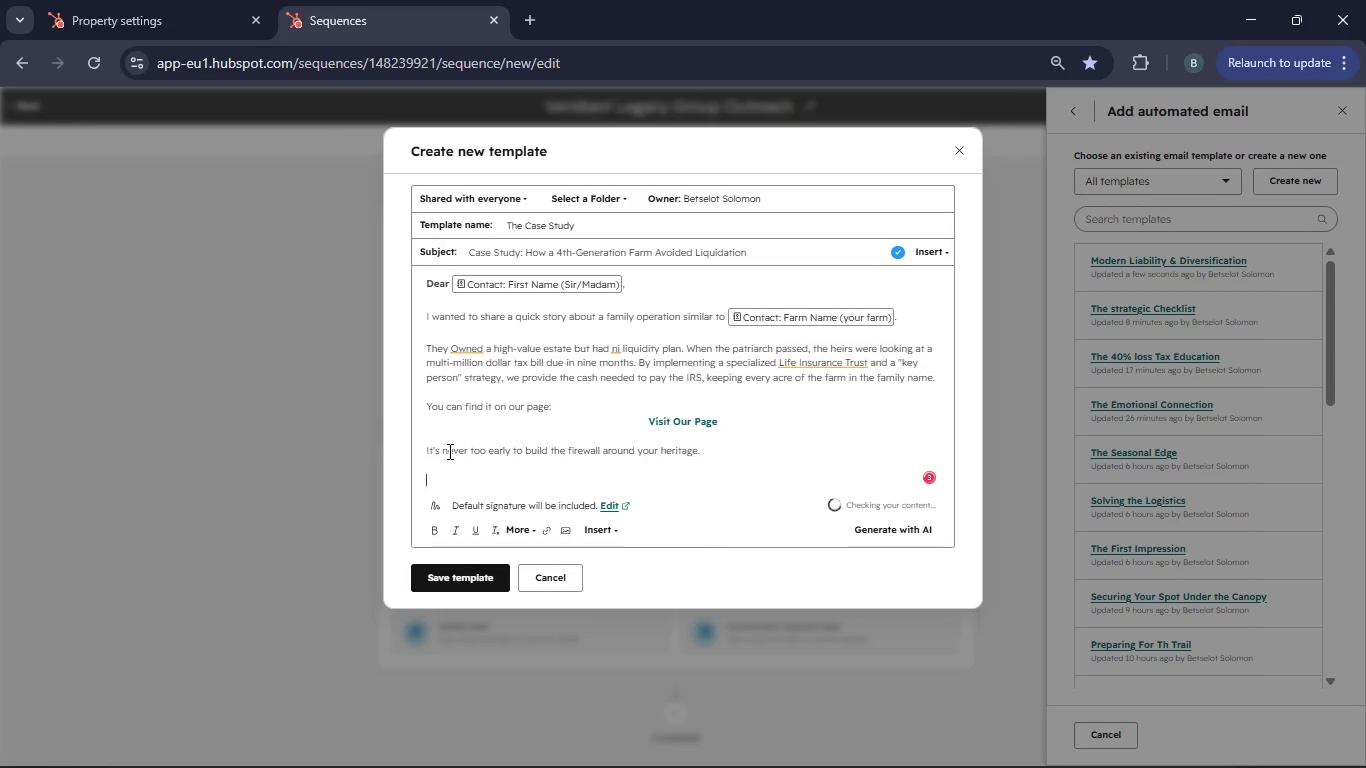 
type(Best regards,)
 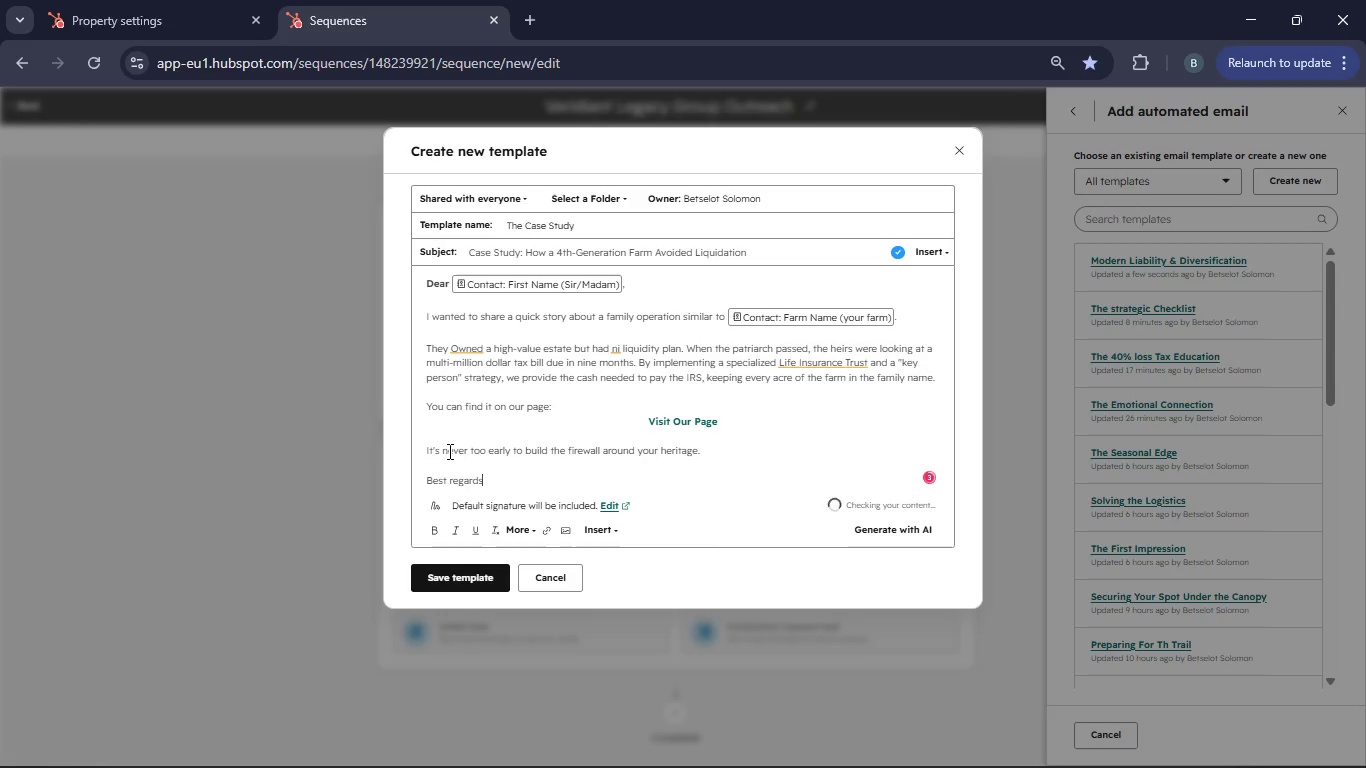 
key(Enter)
 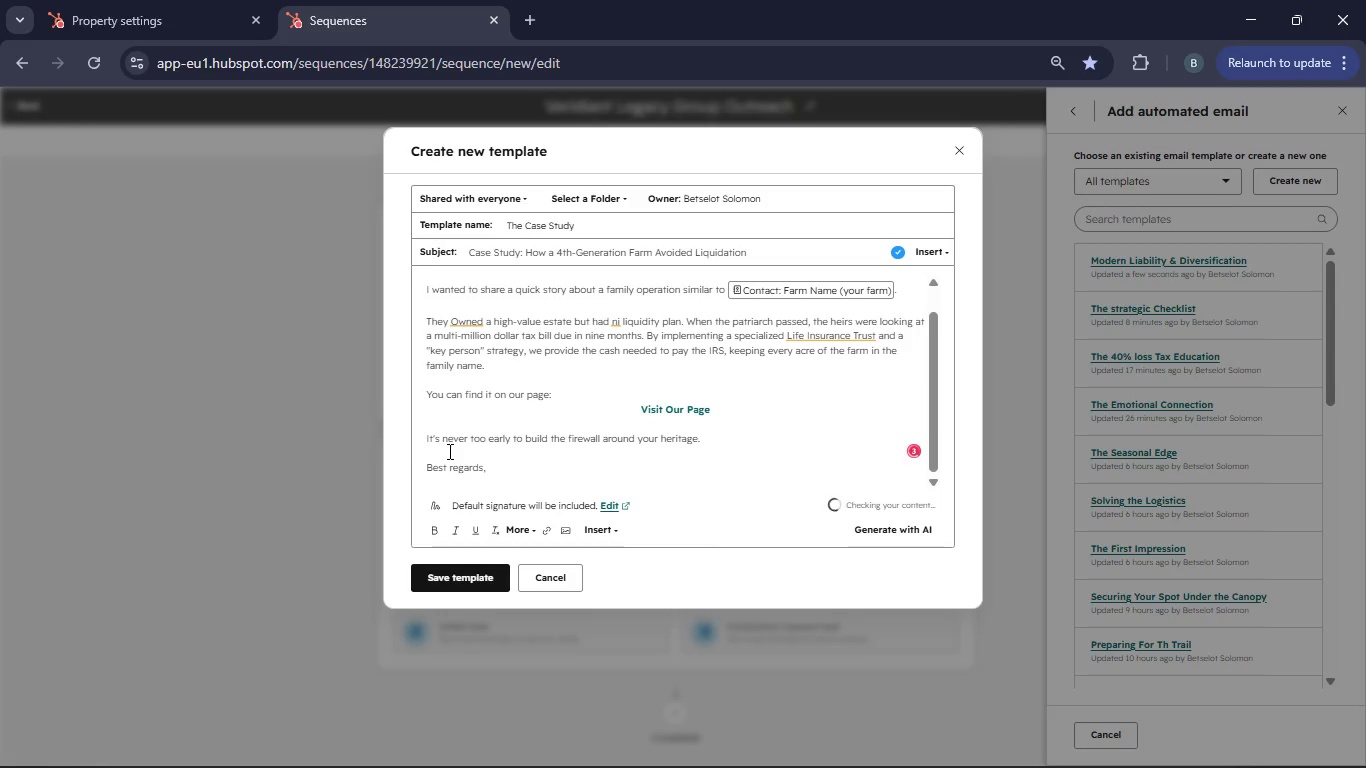 
type(Veridian Legacy Group)
 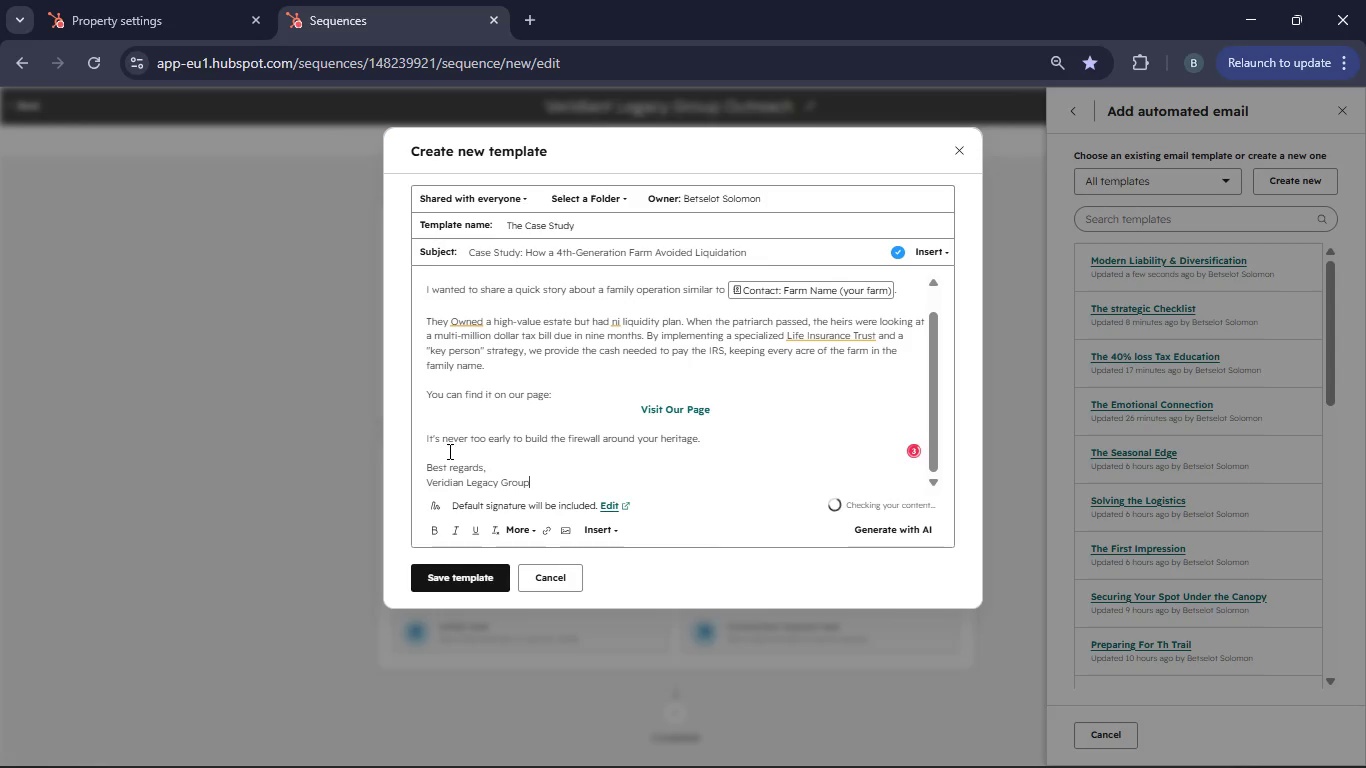 
left_click_drag(start_coordinate=[539, 487], to_coordinate=[427, 487])
 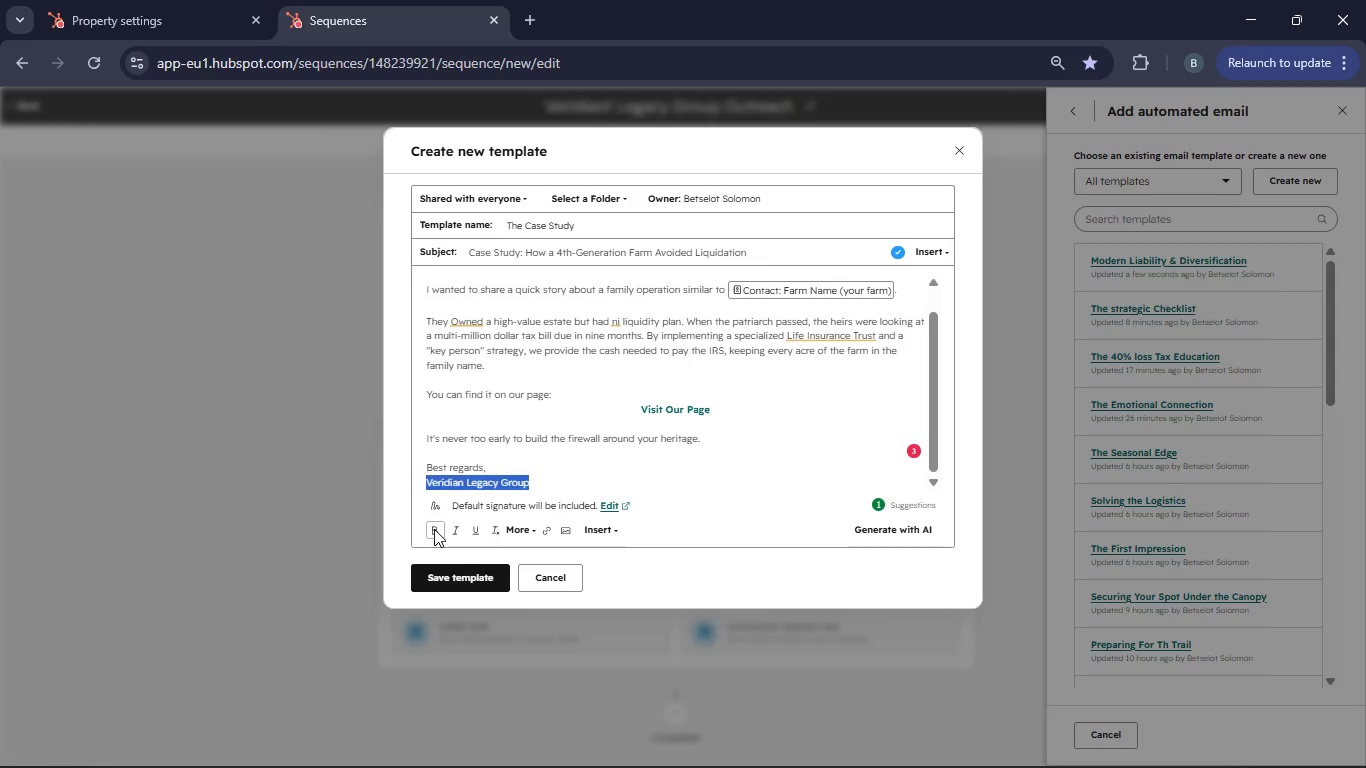 
left_click([434, 529])
 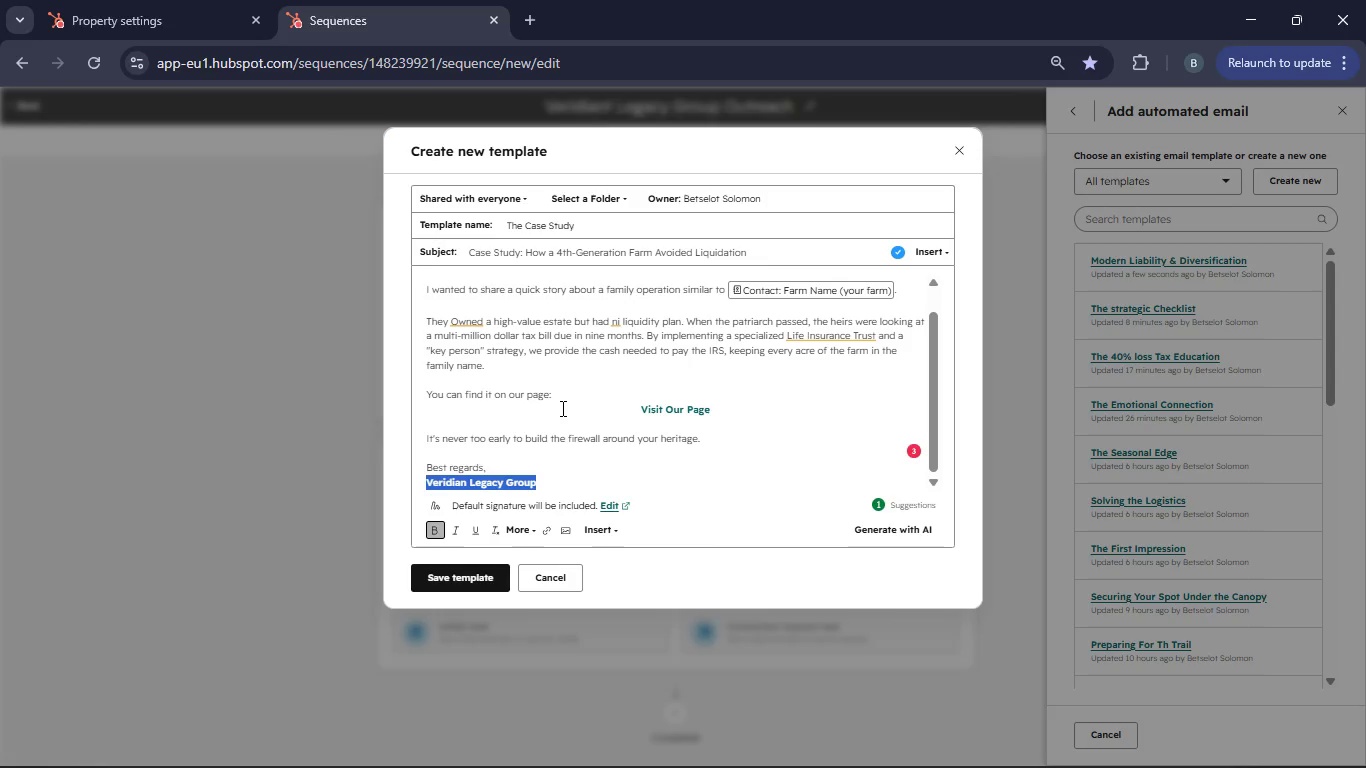 
scroll: coordinate [561, 408], scroll_direction: up, amount: 4.0
 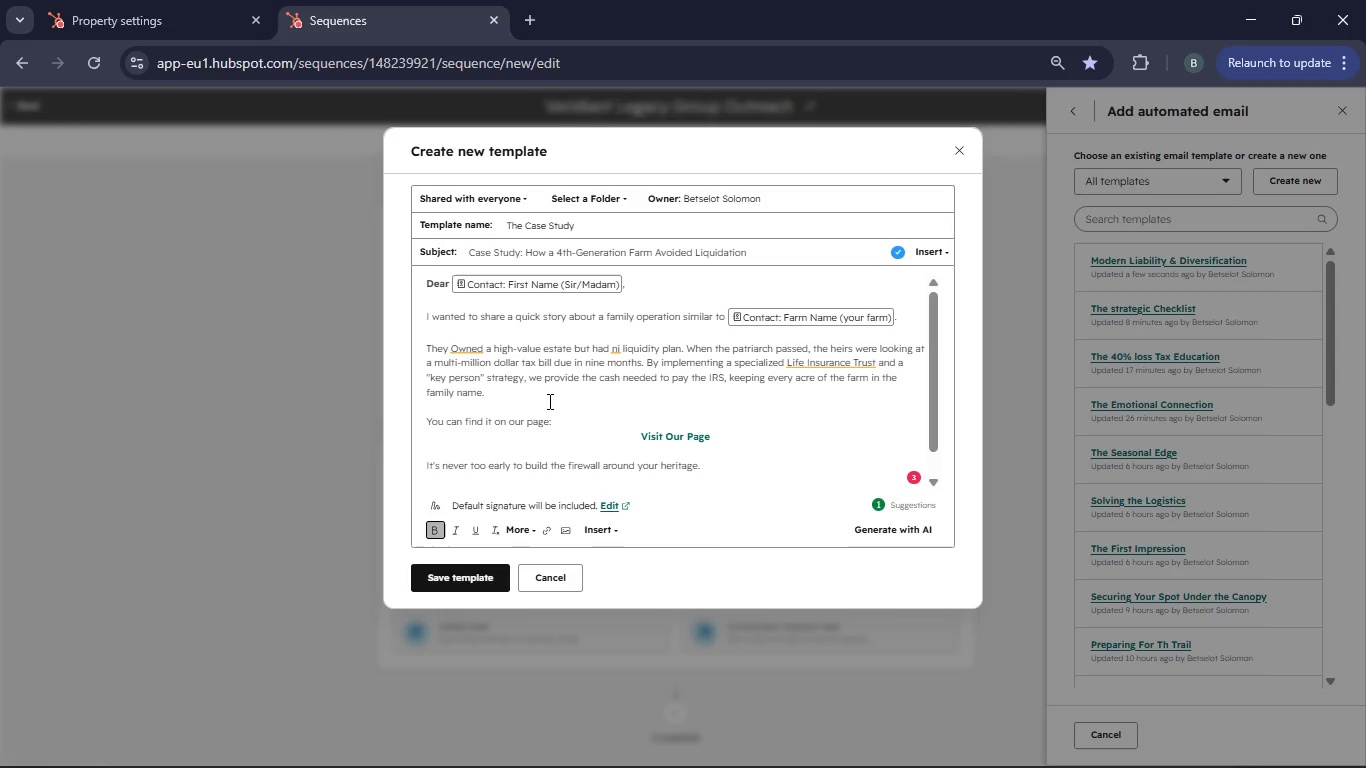 
left_click([463, 349])
 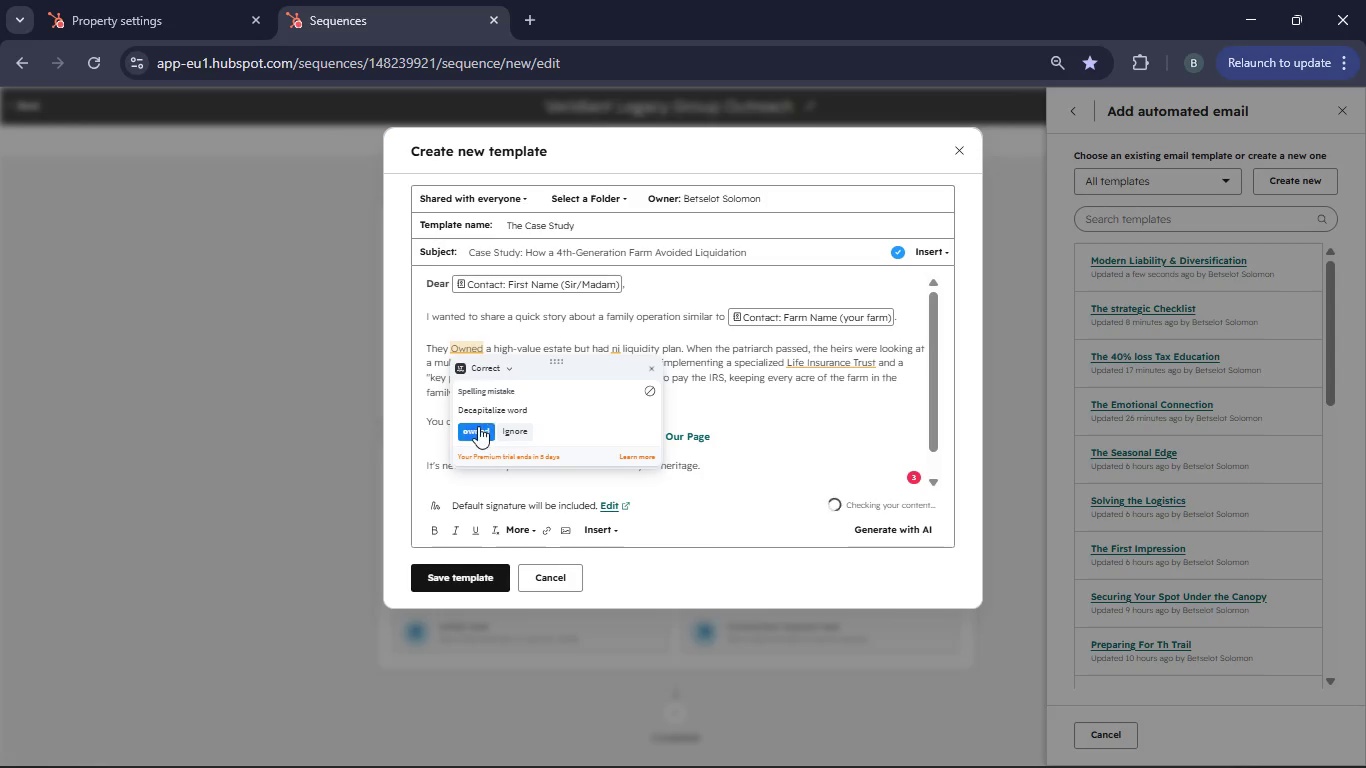 
left_click([478, 427])
 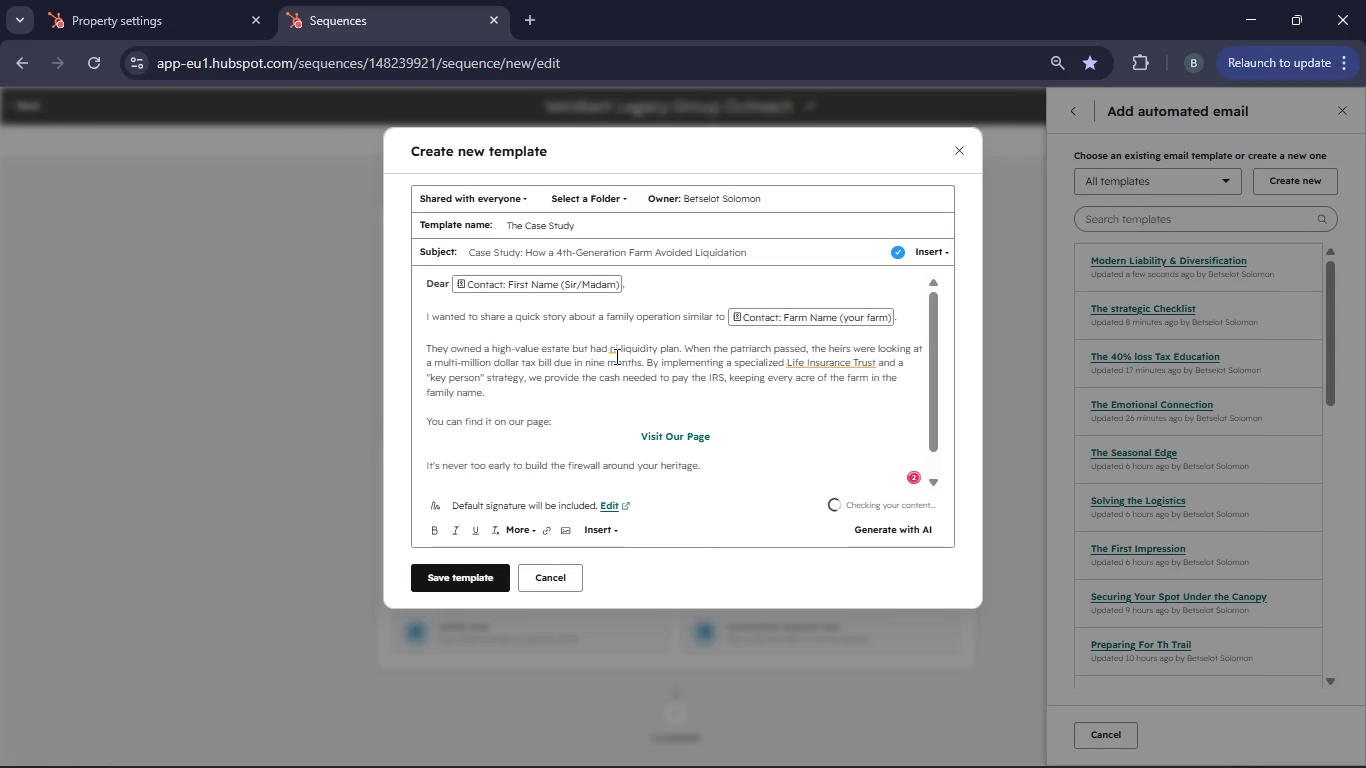 
left_click([615, 355])
 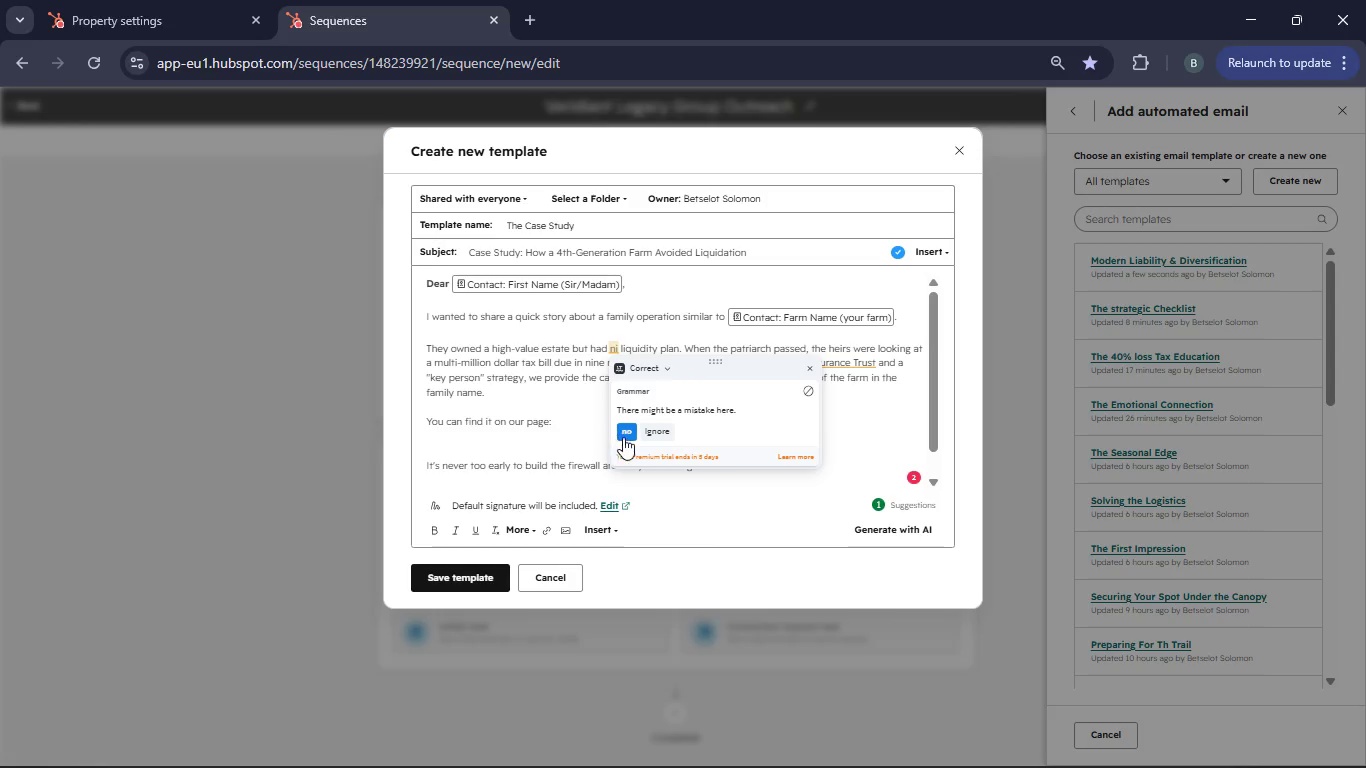 
left_click([627, 436])
 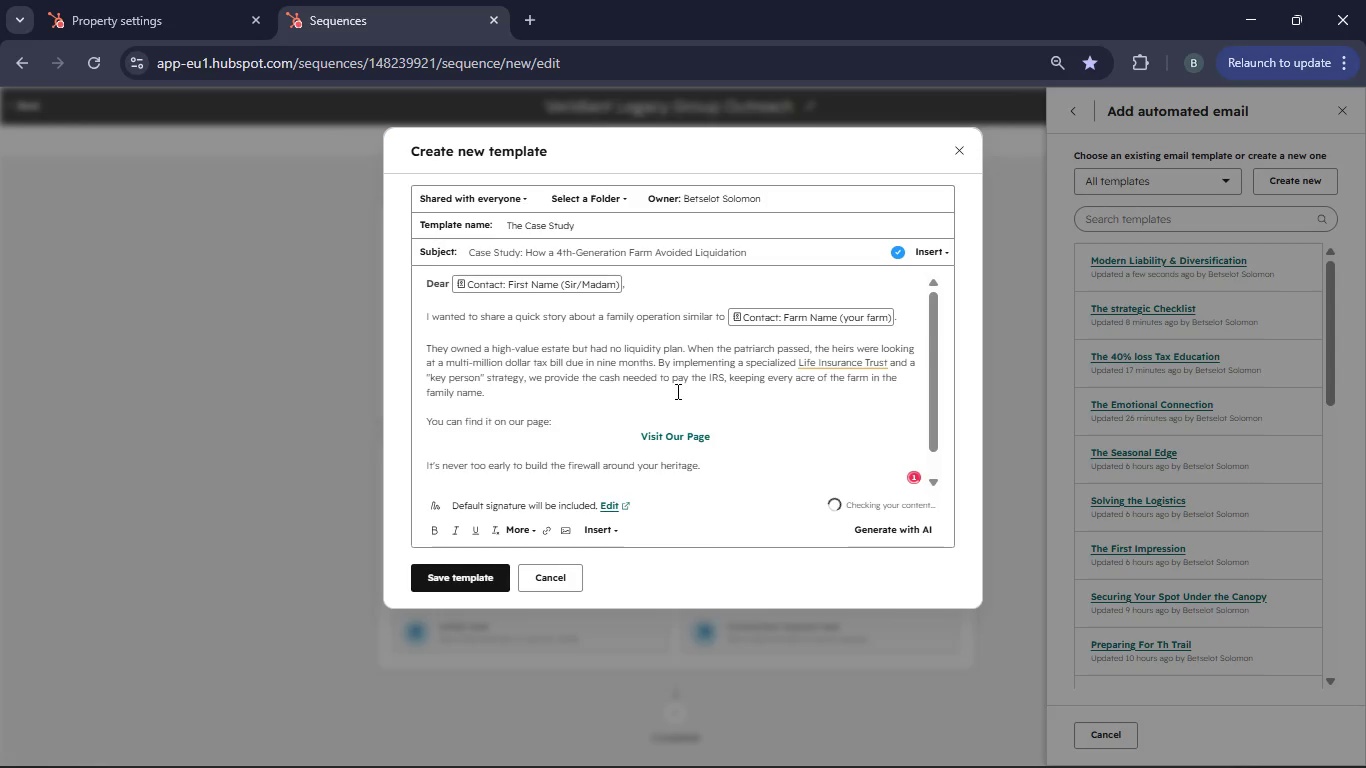 
left_click([839, 361])
 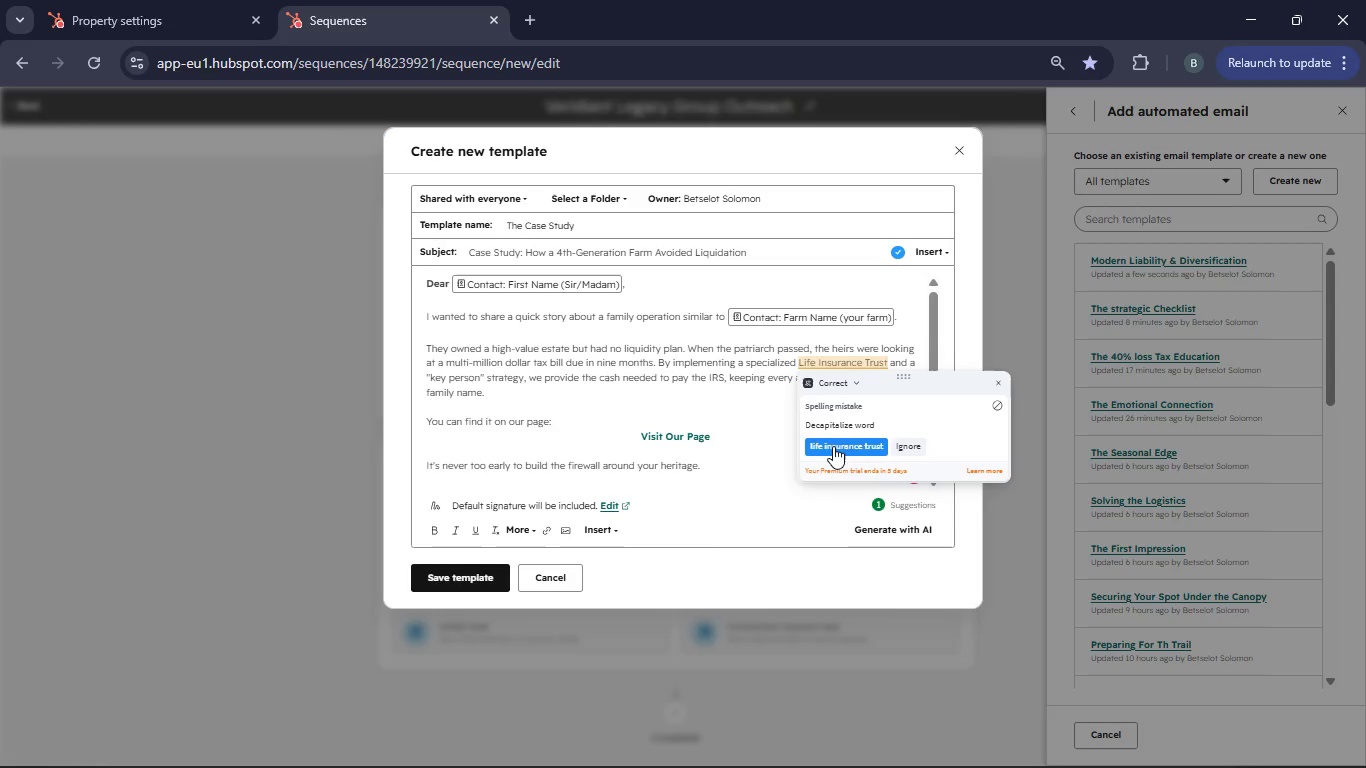 
left_click([833, 447])
 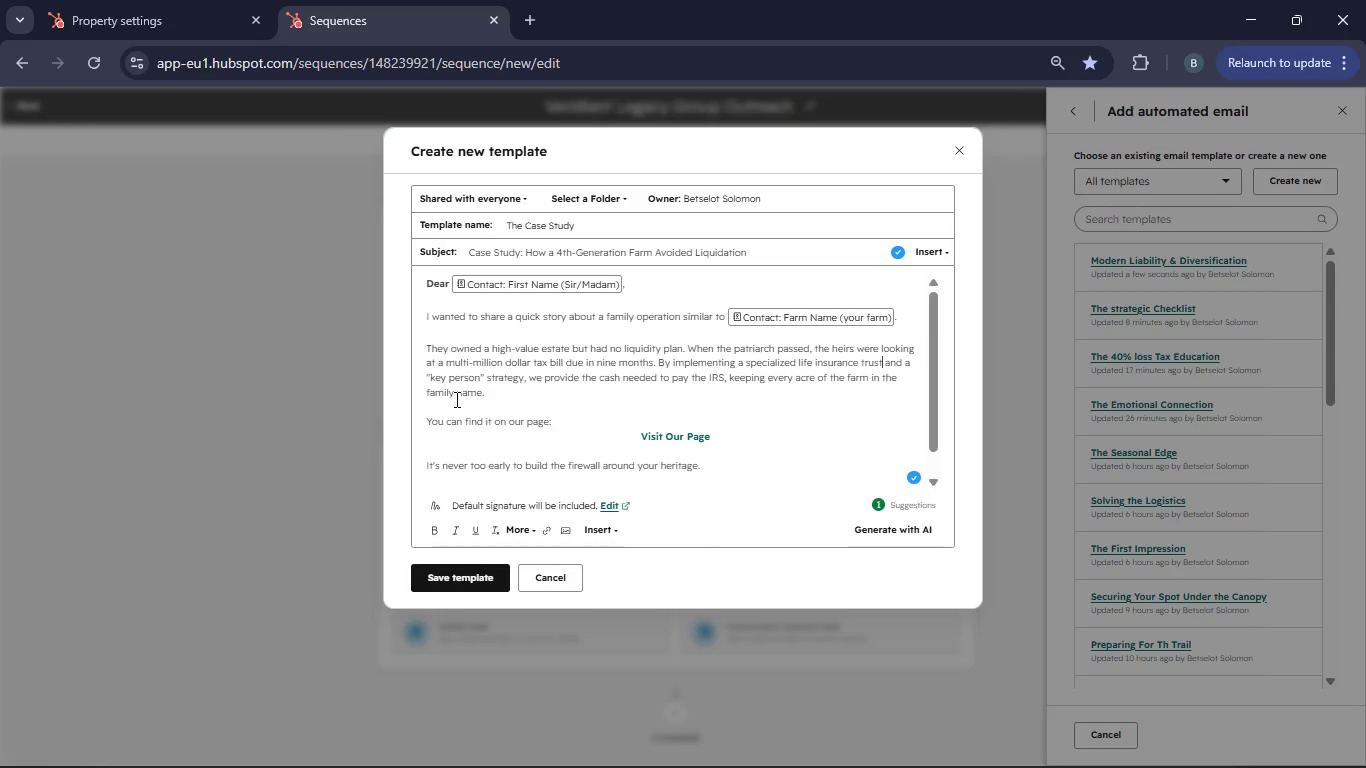 
scroll: coordinate [579, 427], scroll_direction: down, amount: 6.0
 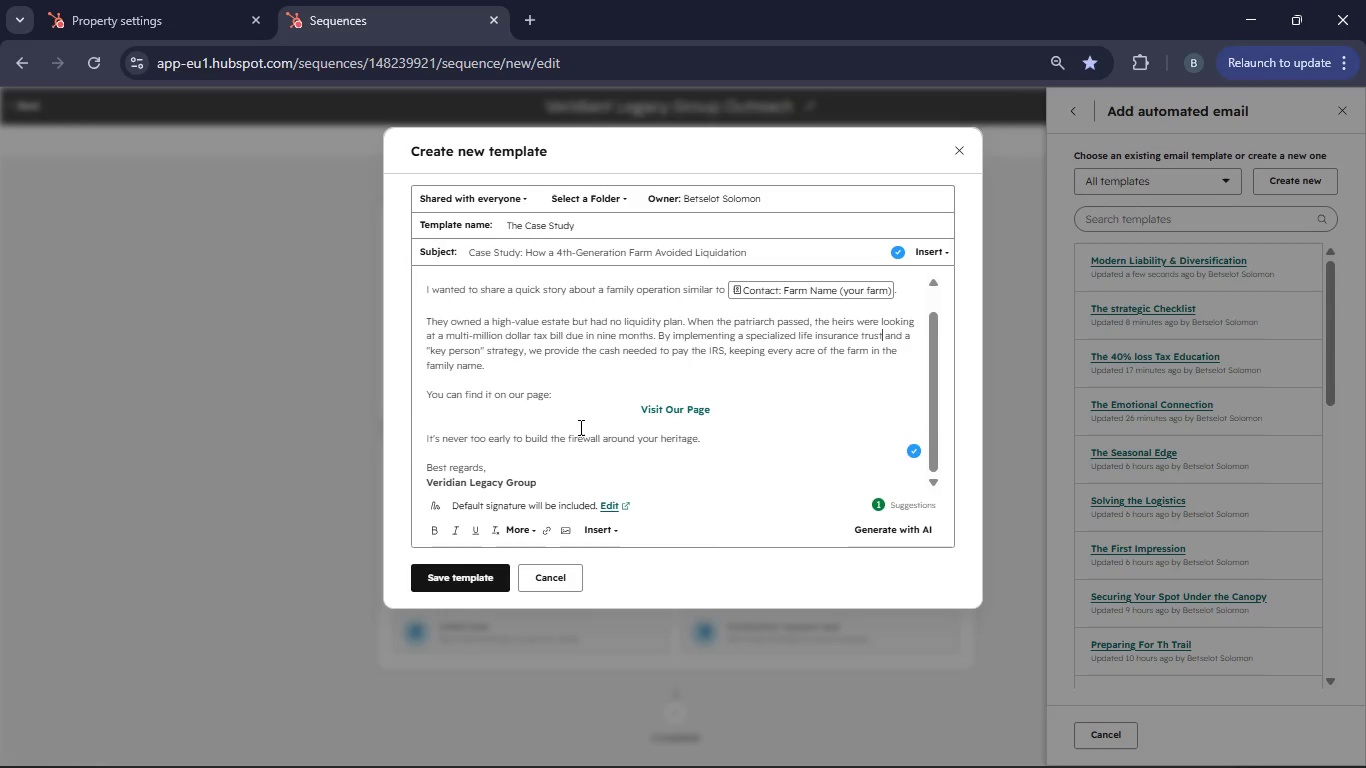 
scroll: coordinate [579, 427], scroll_direction: up, amount: 4.0
 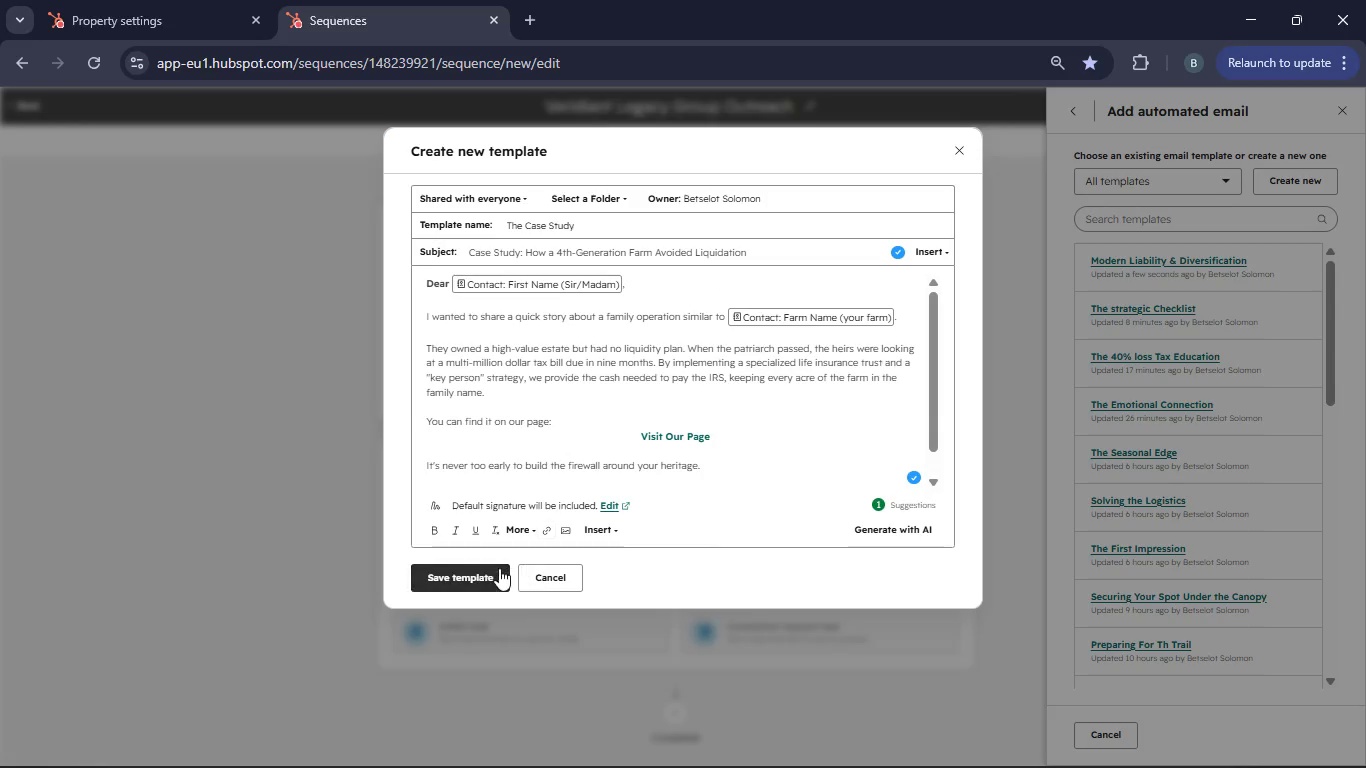 
left_click([499, 568])
 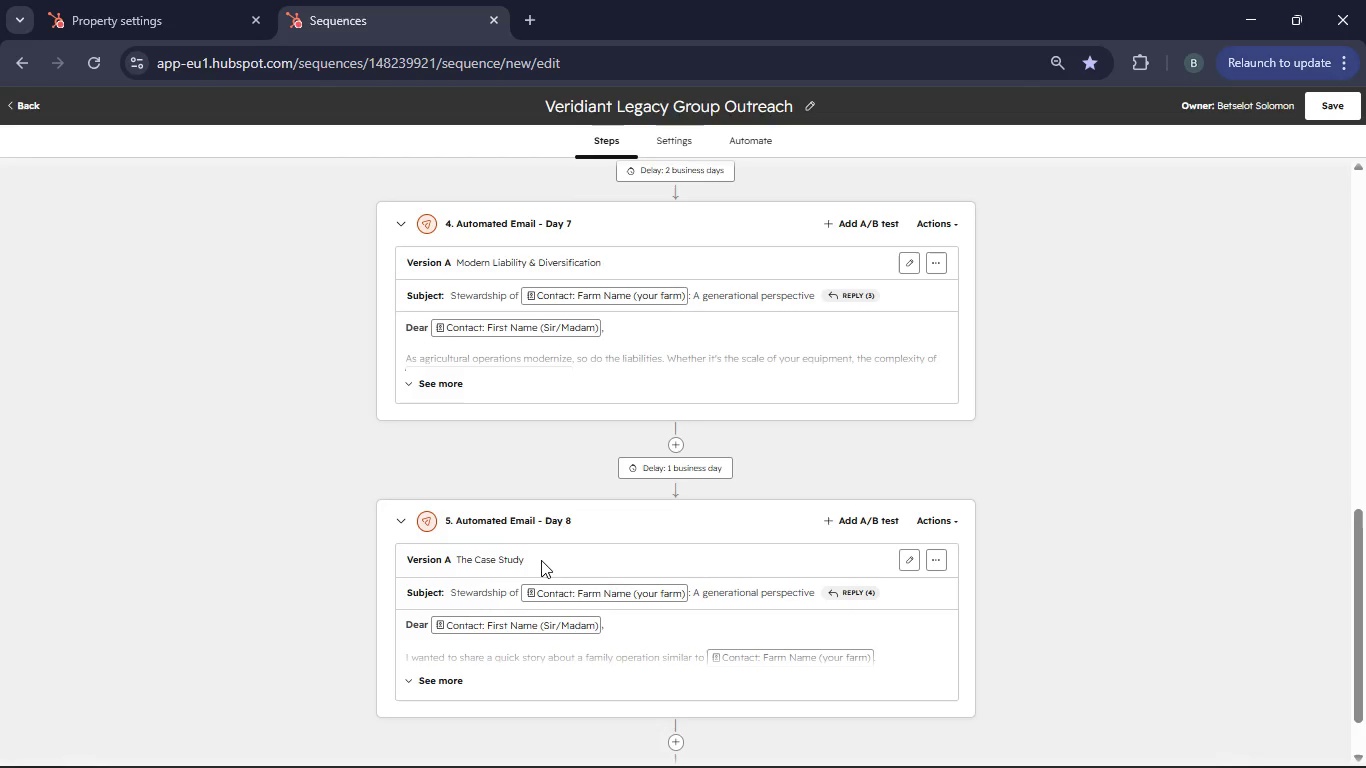 
scroll: coordinate [990, 469], scroll_direction: down, amount: 4.0
 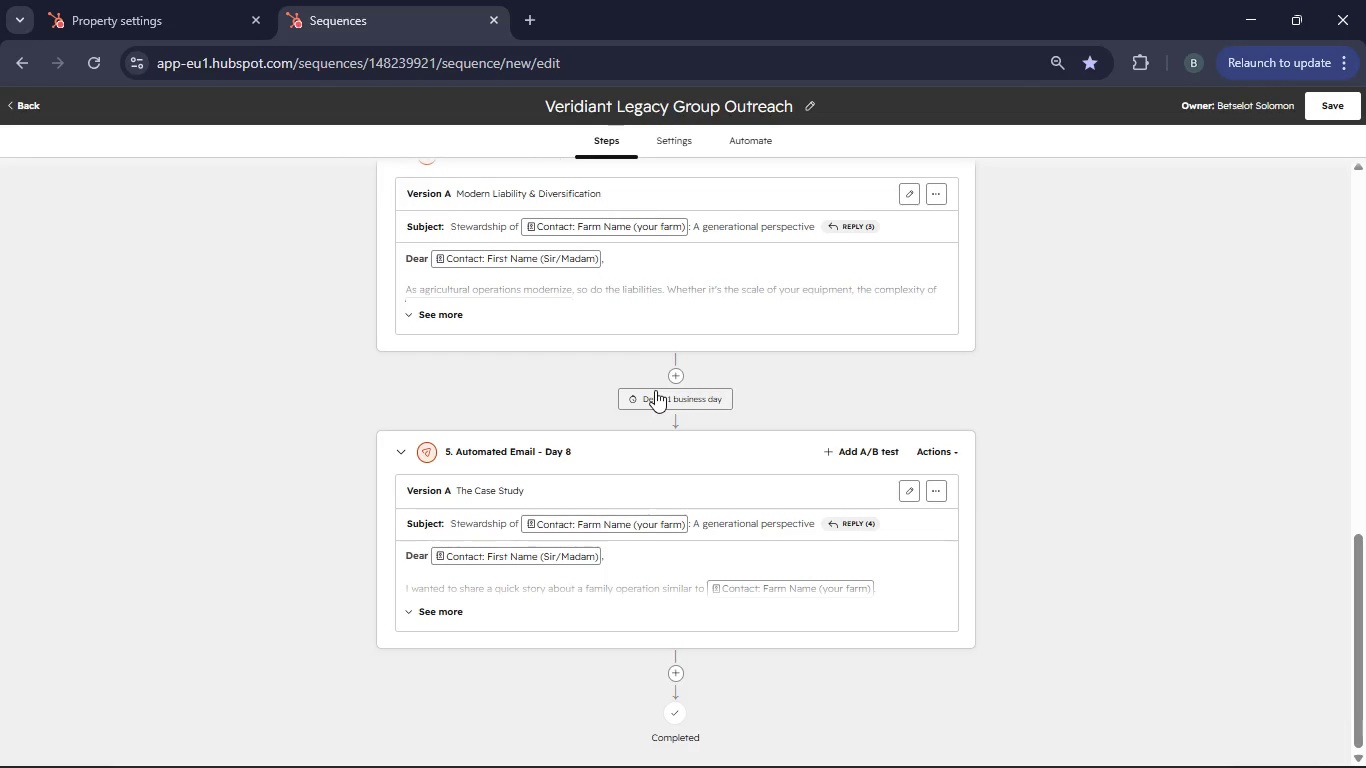 
left_click([655, 390])
 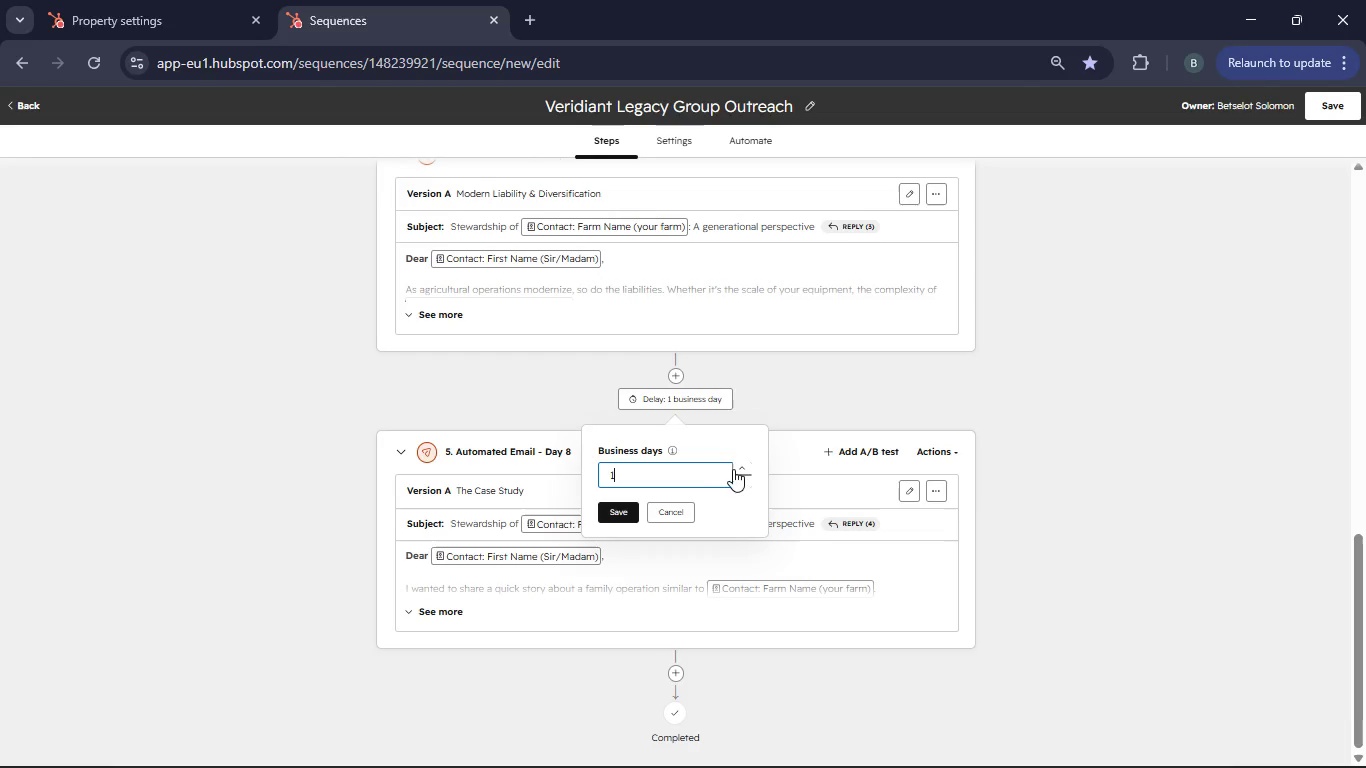 
double_click([738, 469])
 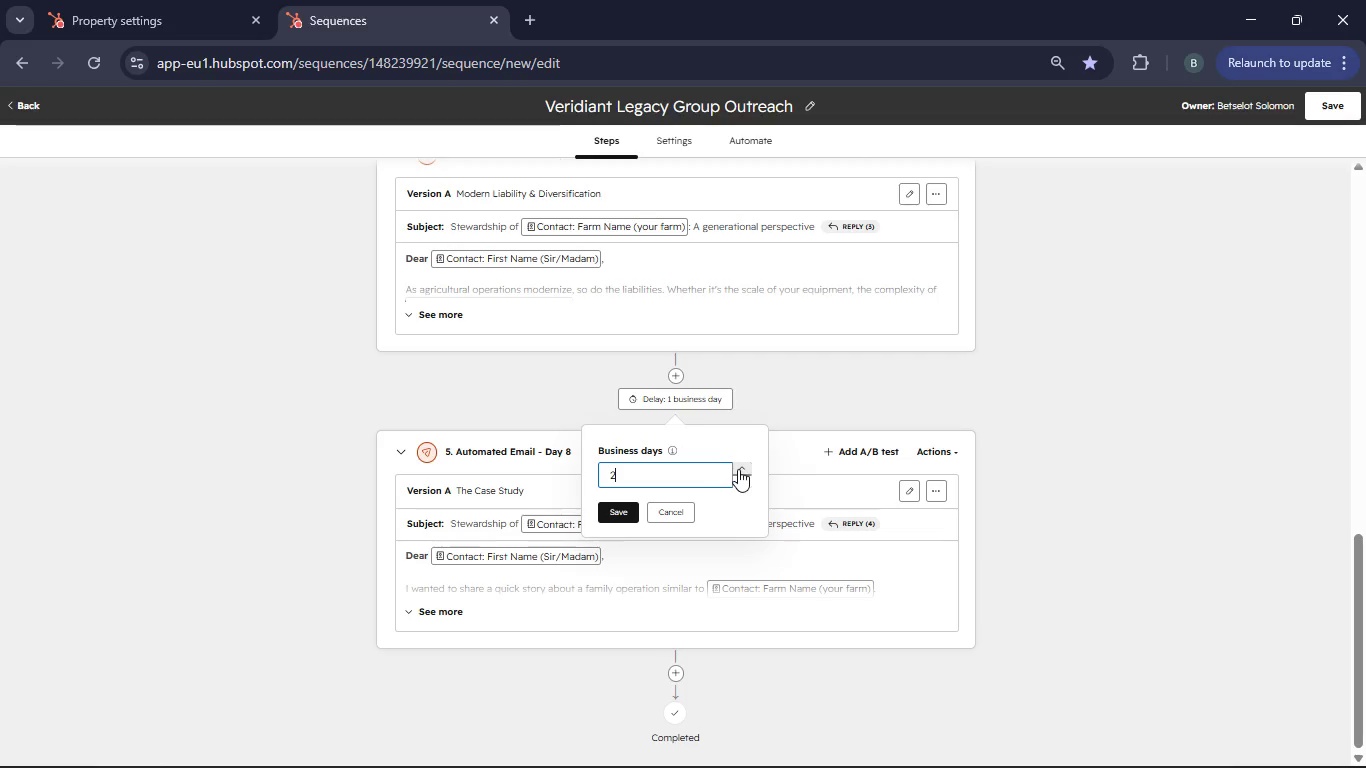 
triple_click([738, 469])
 